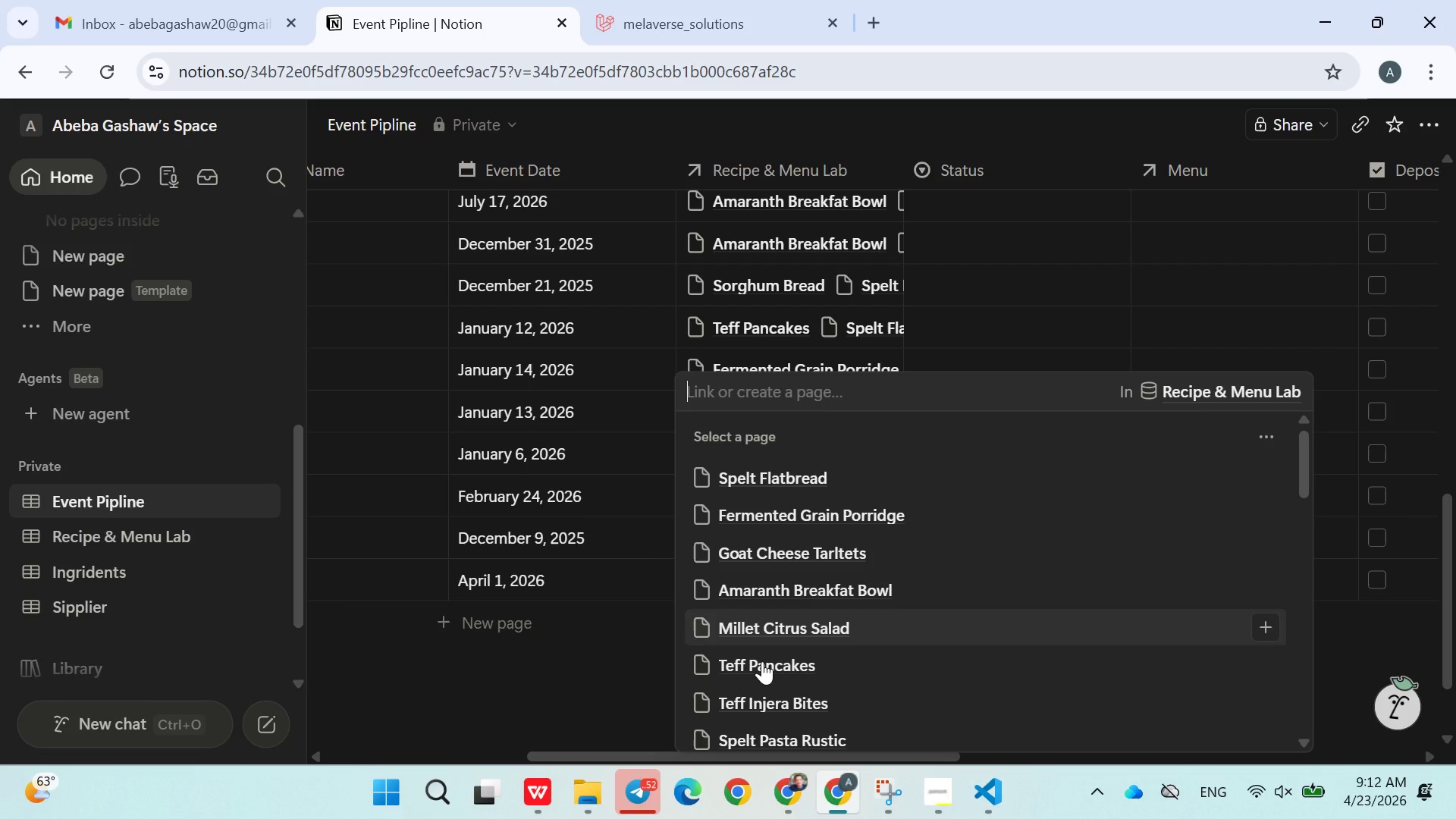 
left_click([762, 661])
 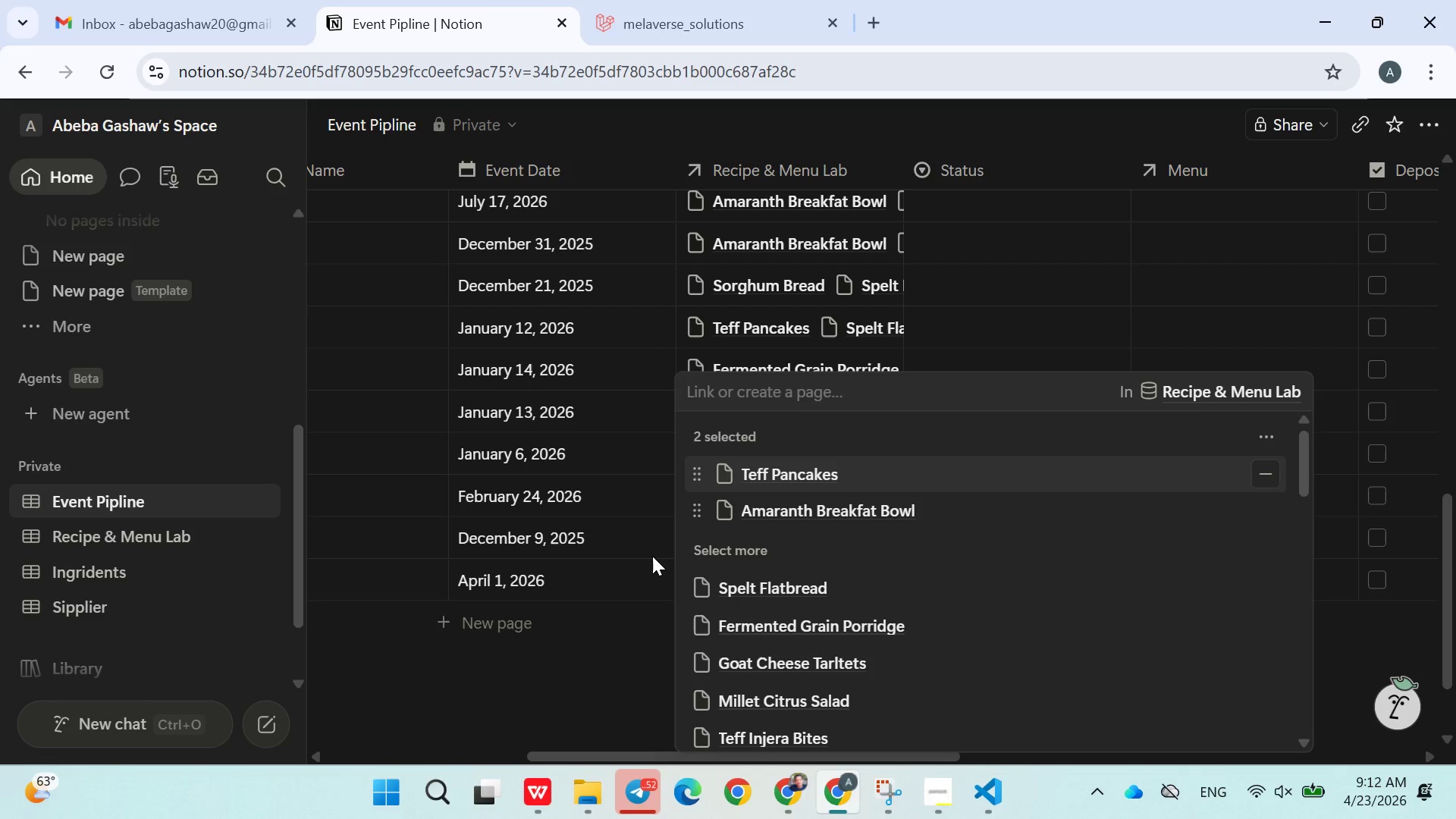 
left_click([651, 550])
 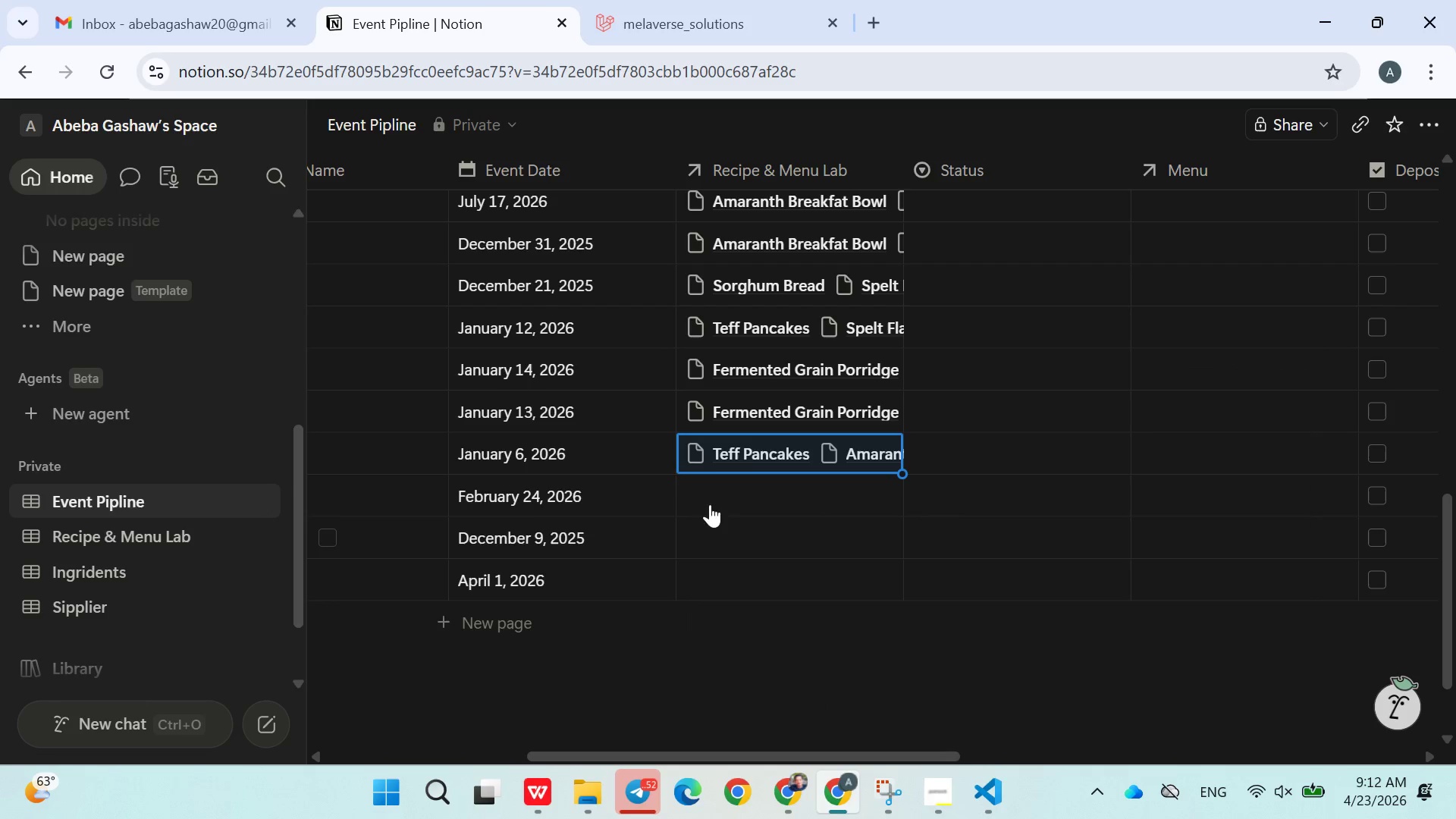 
left_click([730, 490])
 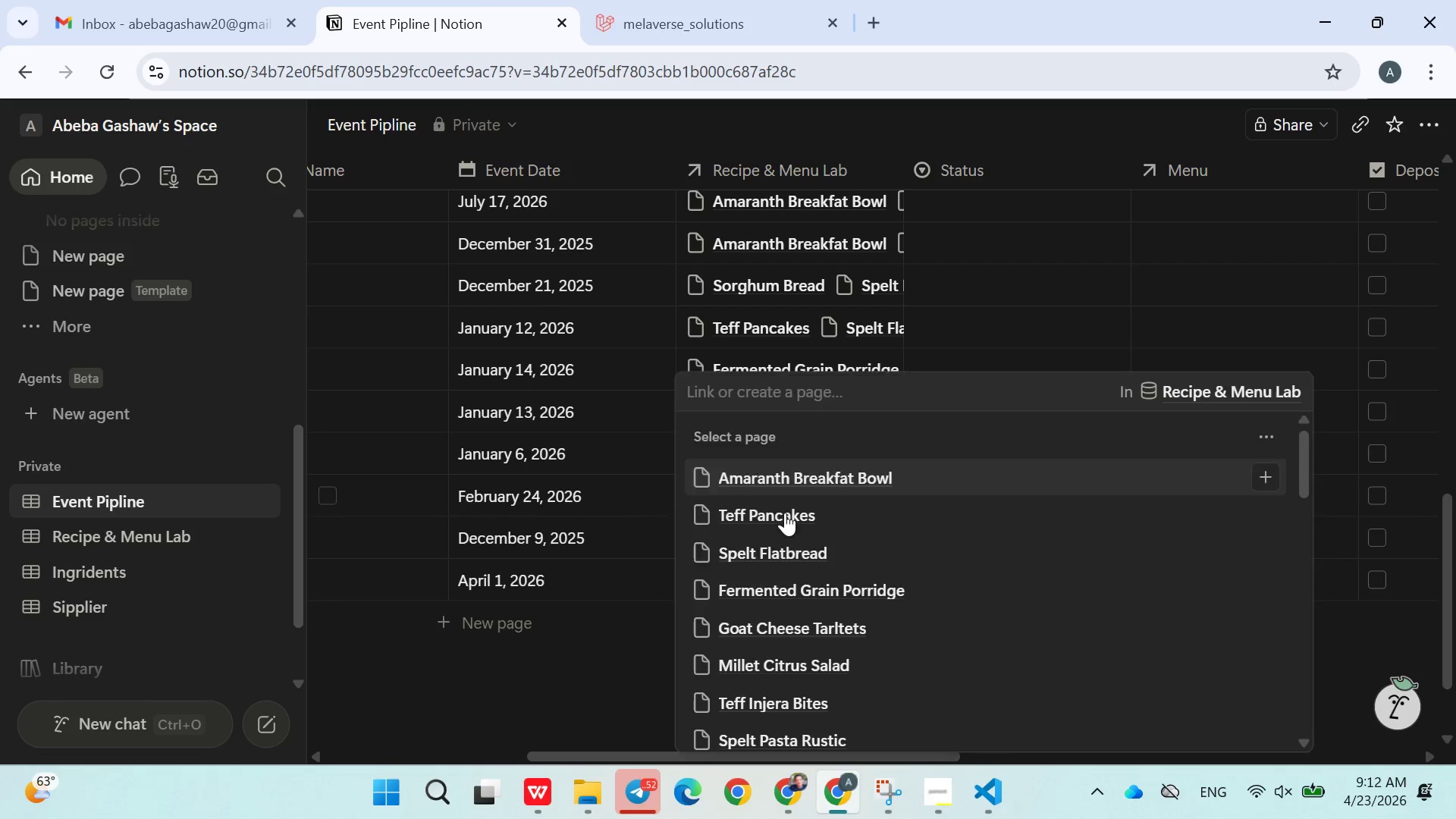 
scroll: coordinate [789, 612], scroll_direction: down, amount: 9.0
 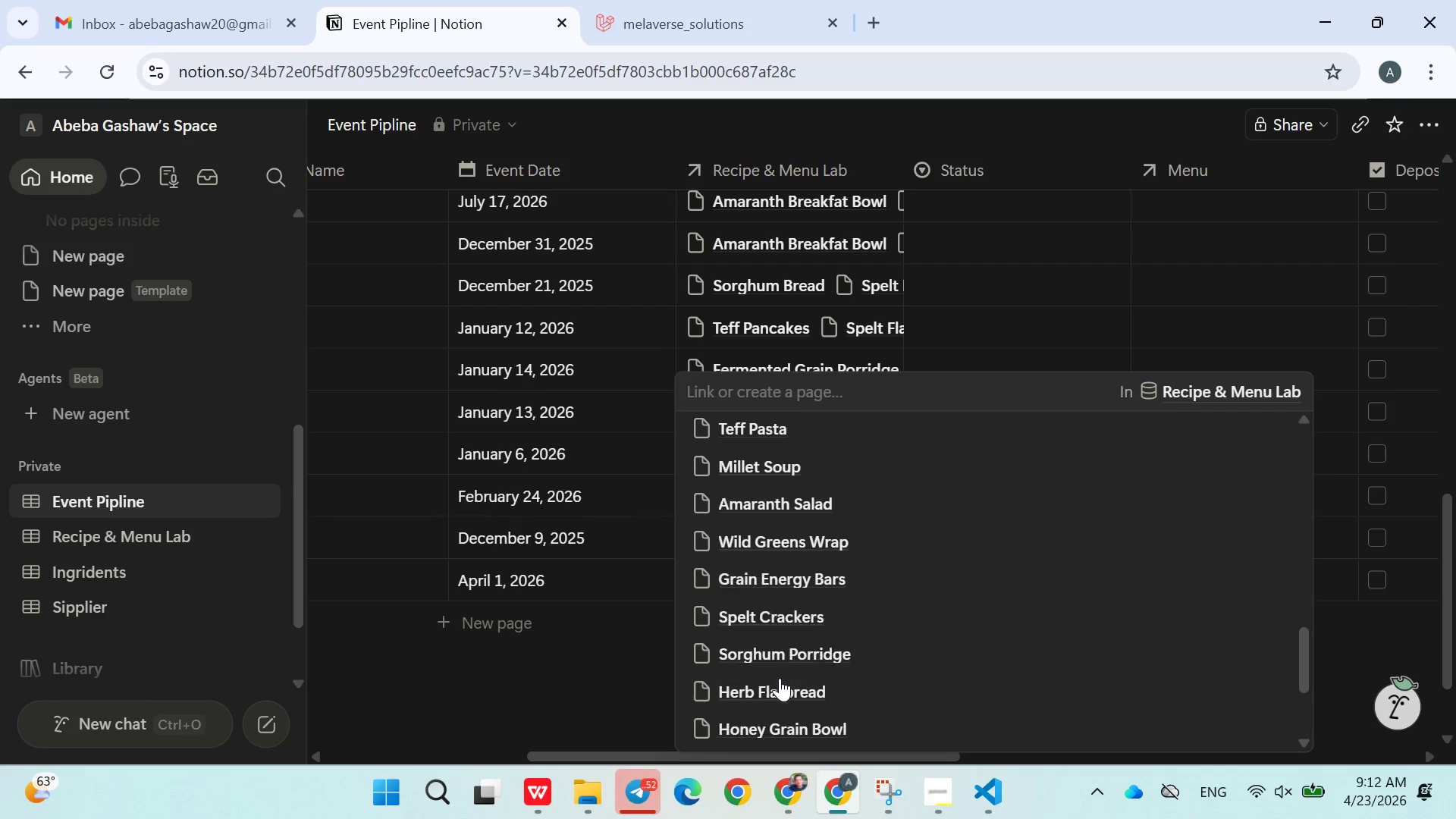 
triple_click([767, 623])
 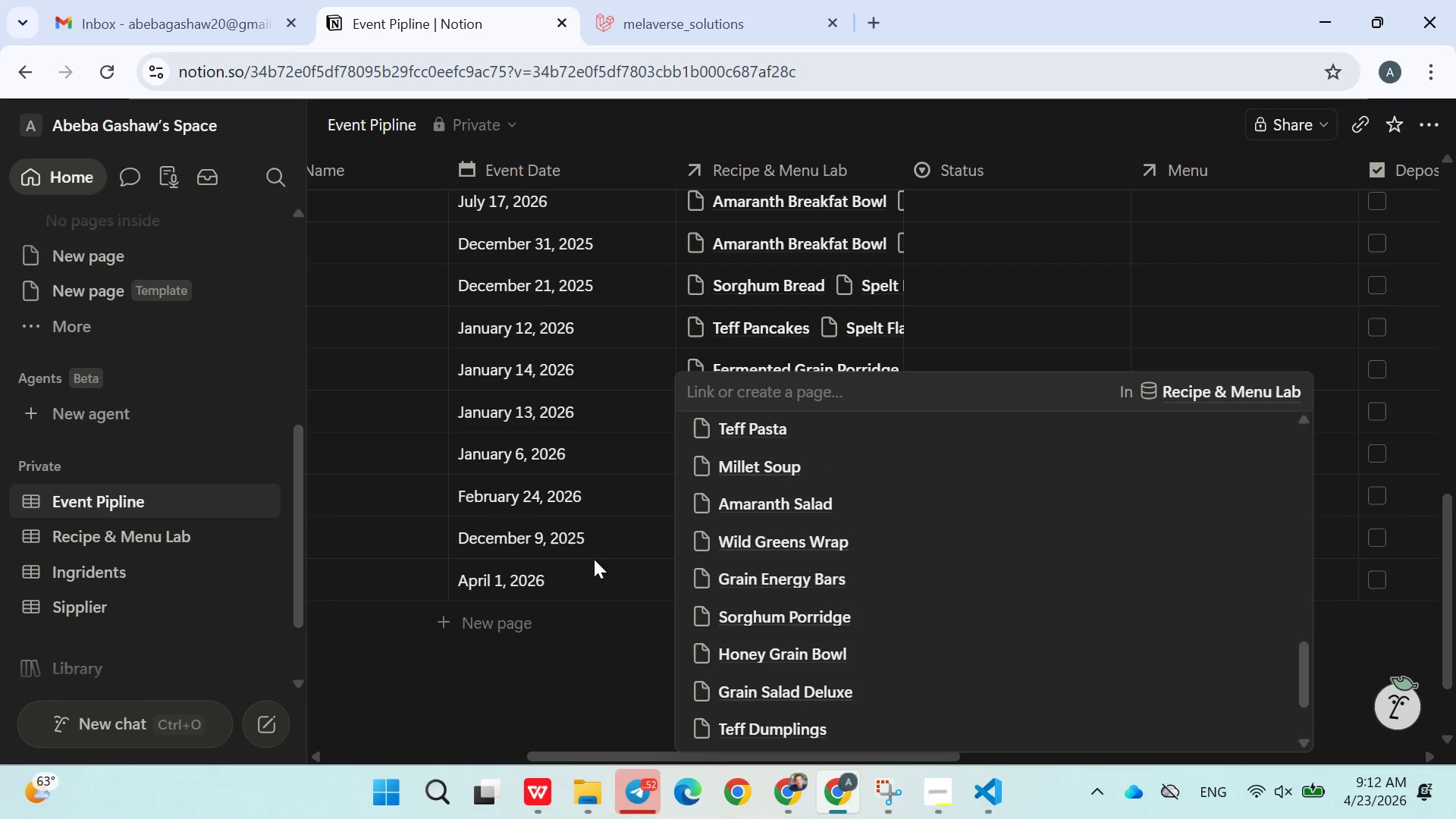 
triple_click([592, 559])
 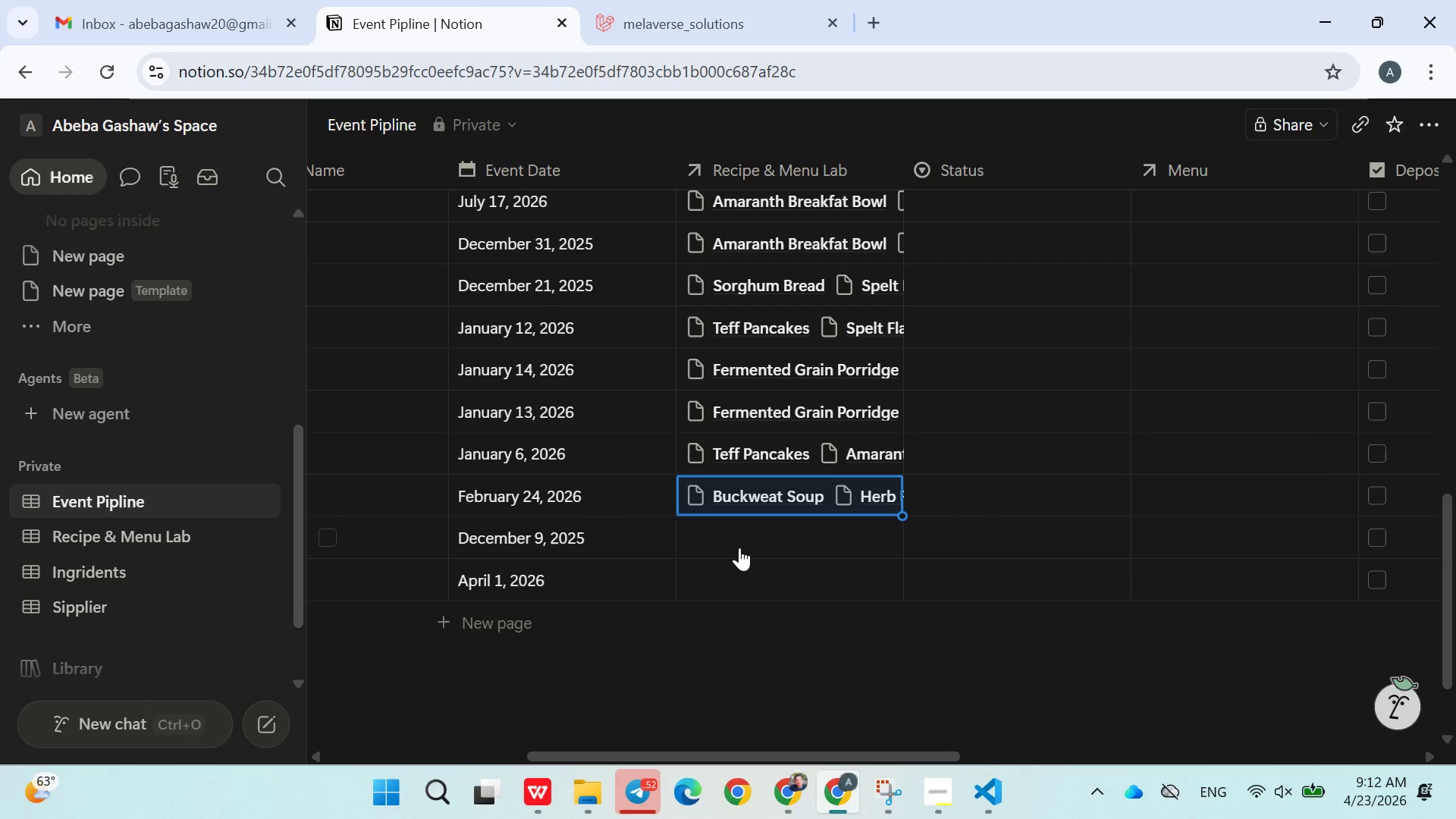 
left_click([740, 543])
 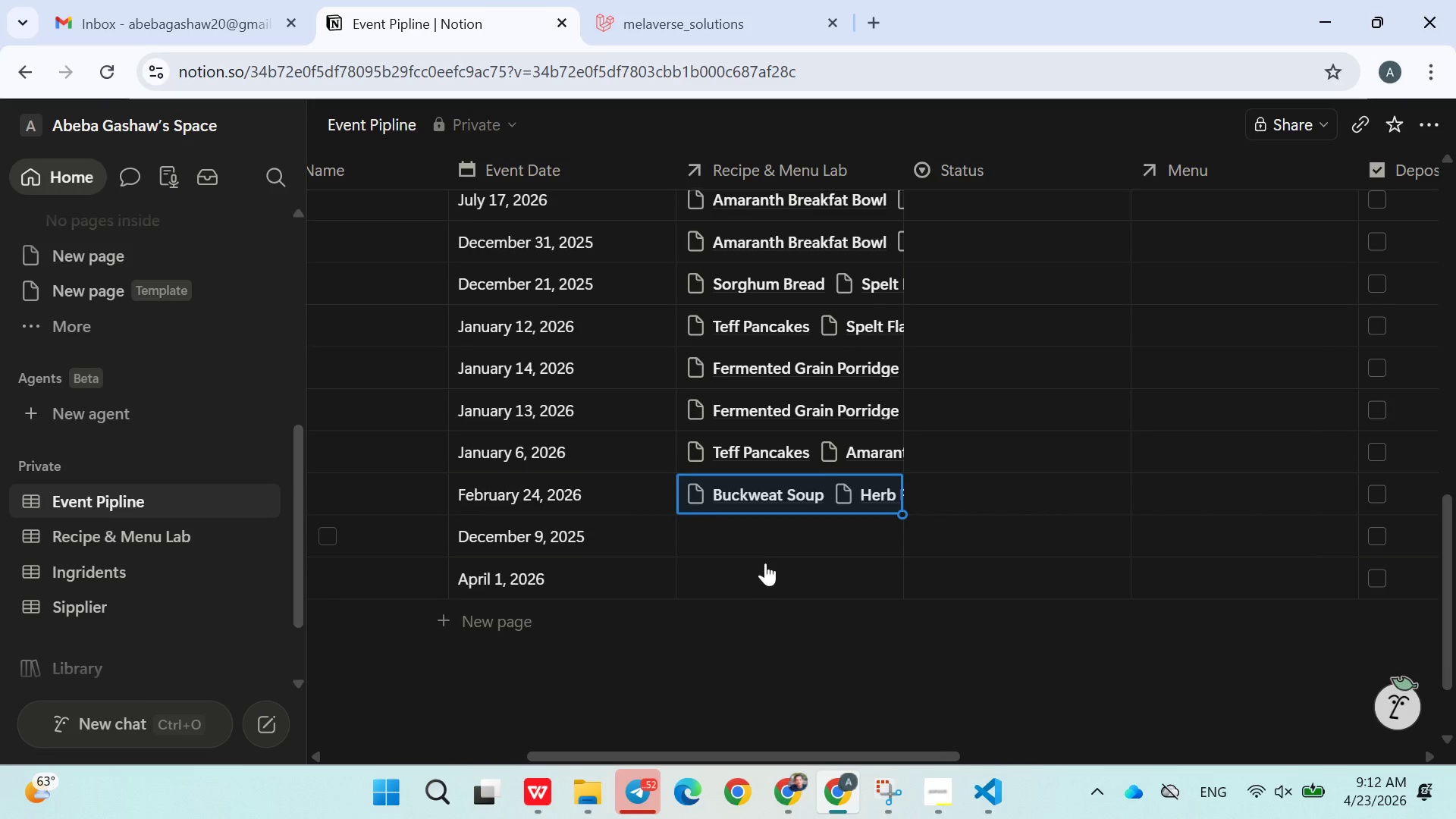 
scroll: coordinate [859, 432], scroll_direction: down, amount: 24.0
 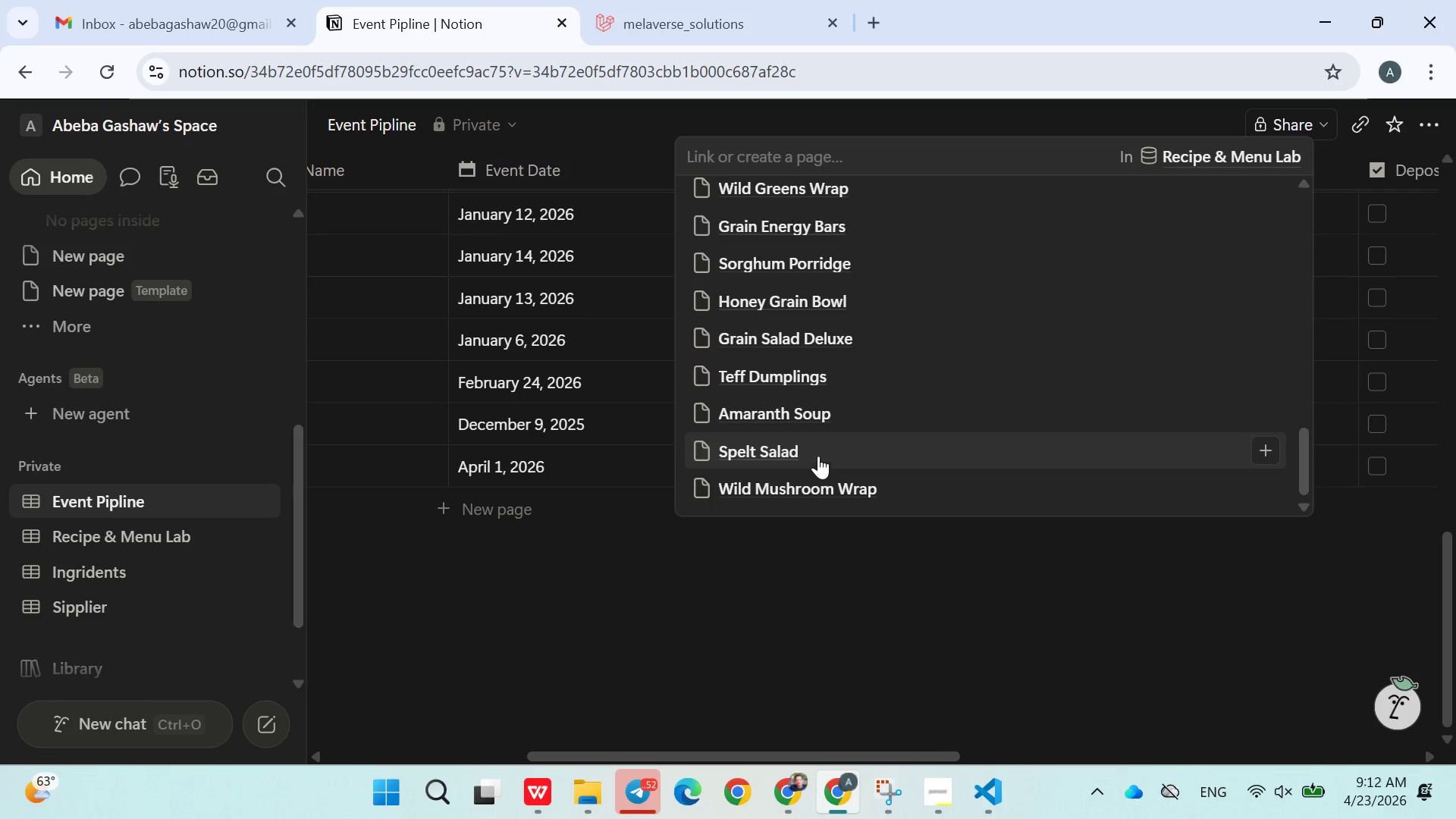 
double_click([808, 415])
 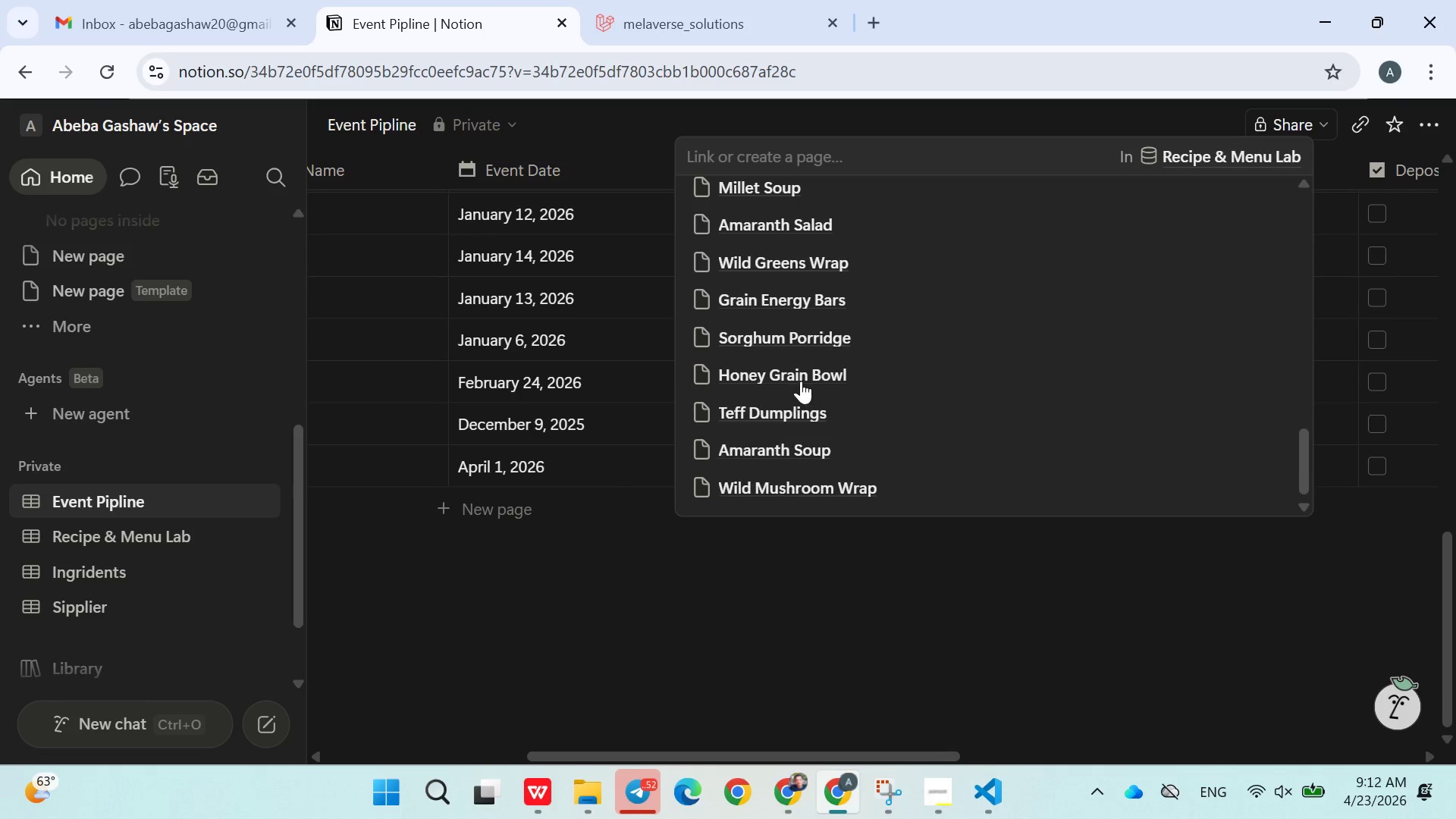 
triple_click([801, 381])
 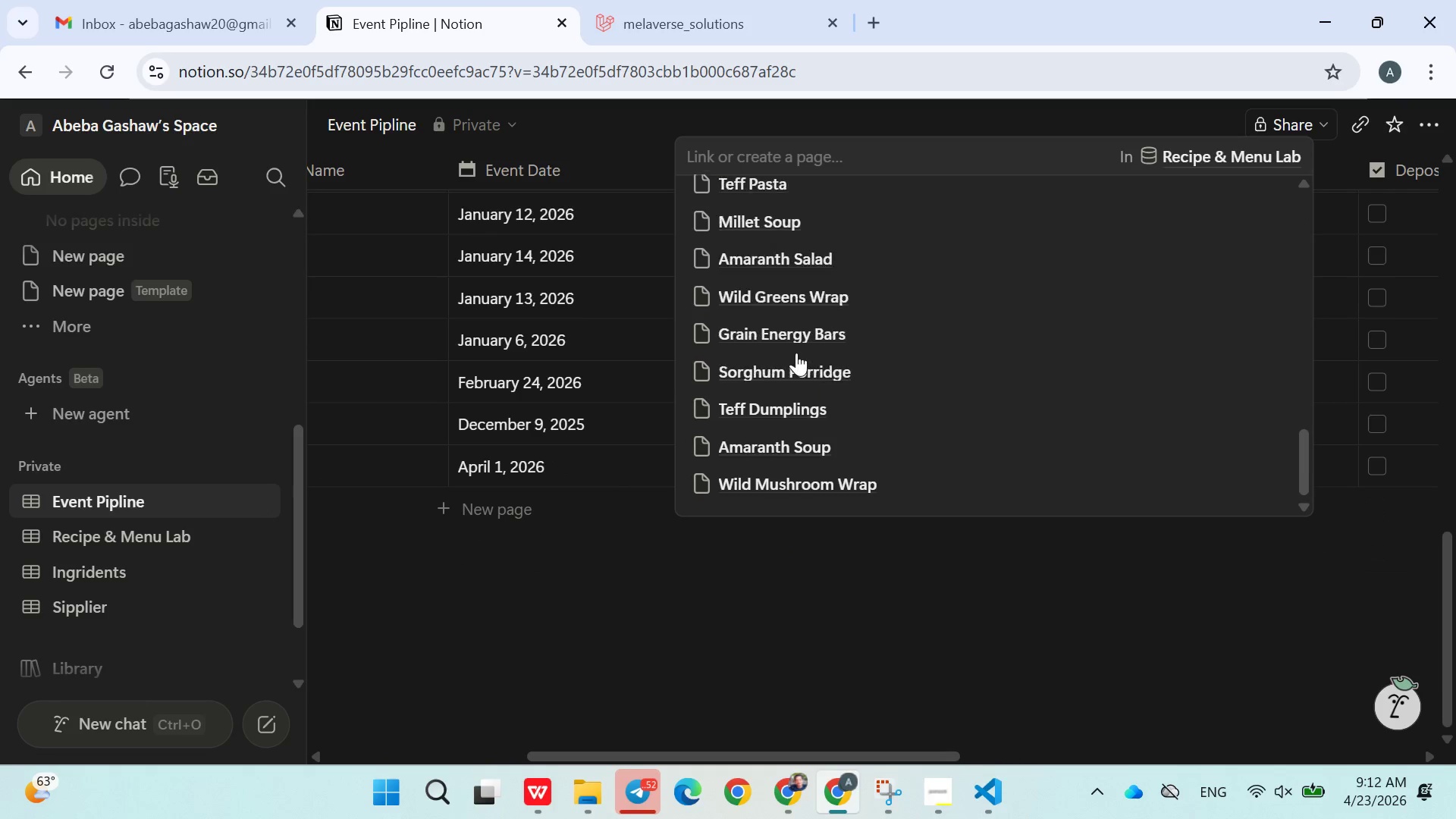 
triple_click([796, 353])
 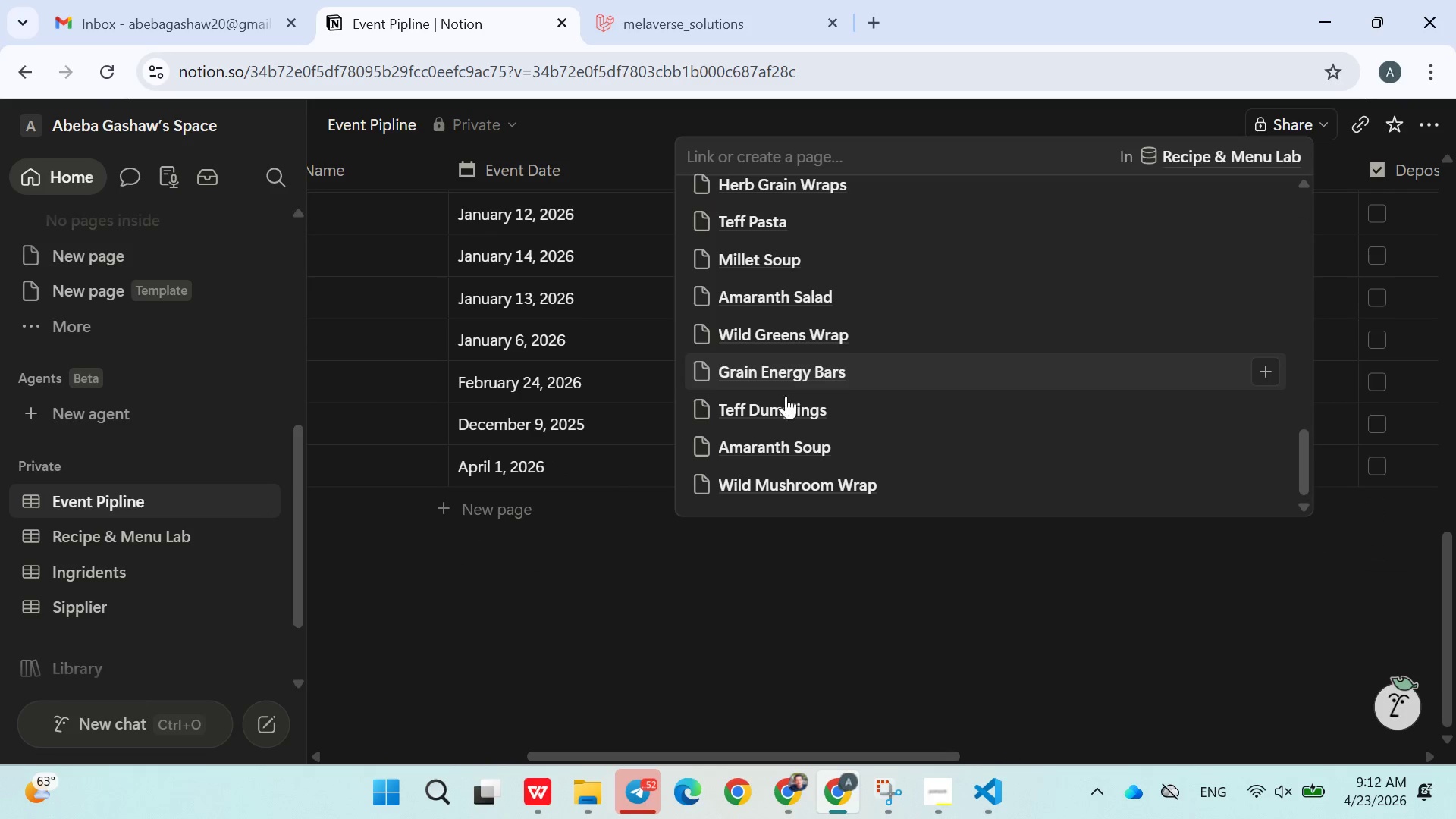 
left_click_drag(start_coordinate=[784, 402], to_coordinate=[781, 411])
 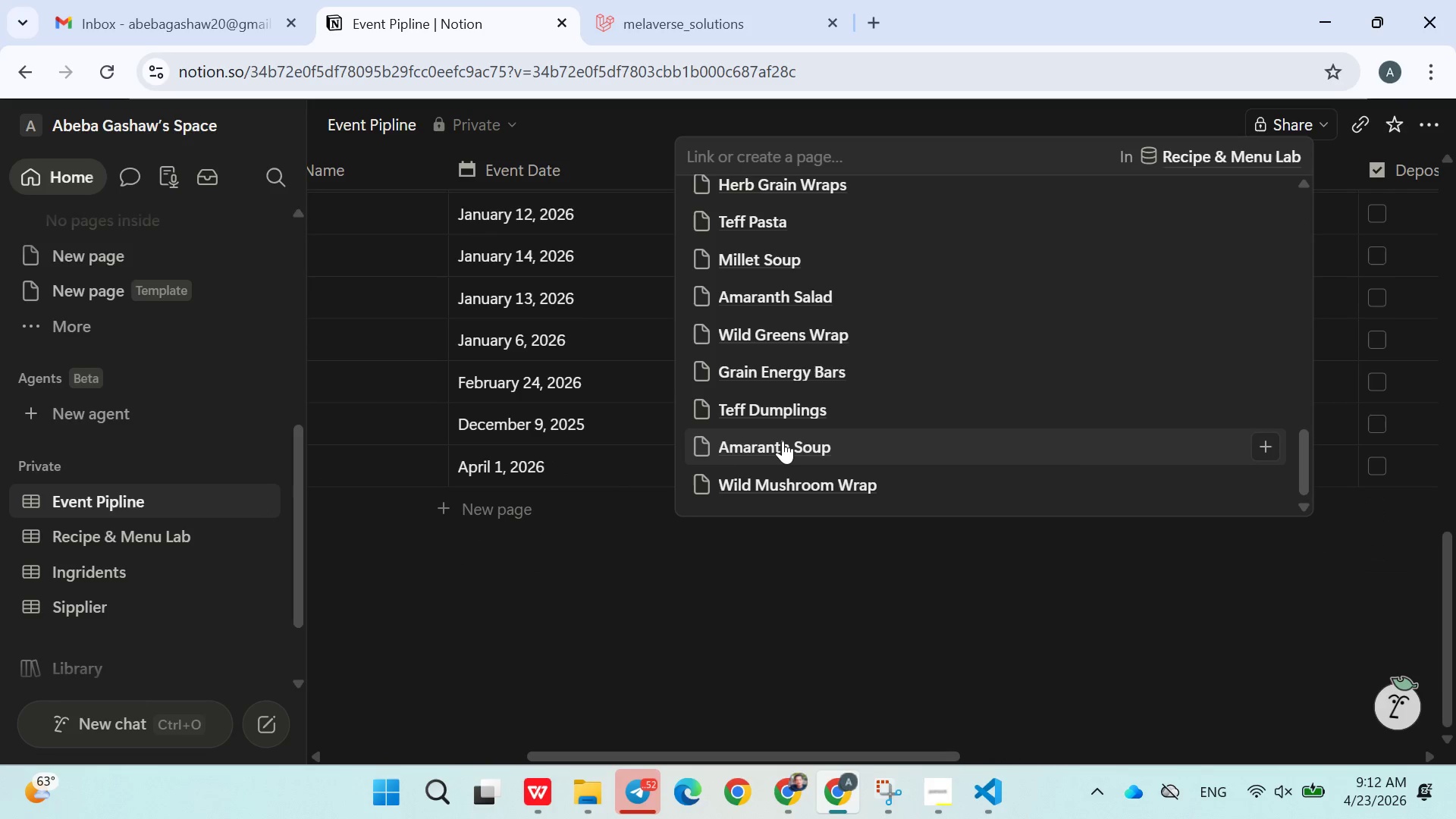 
triple_click([783, 449])
 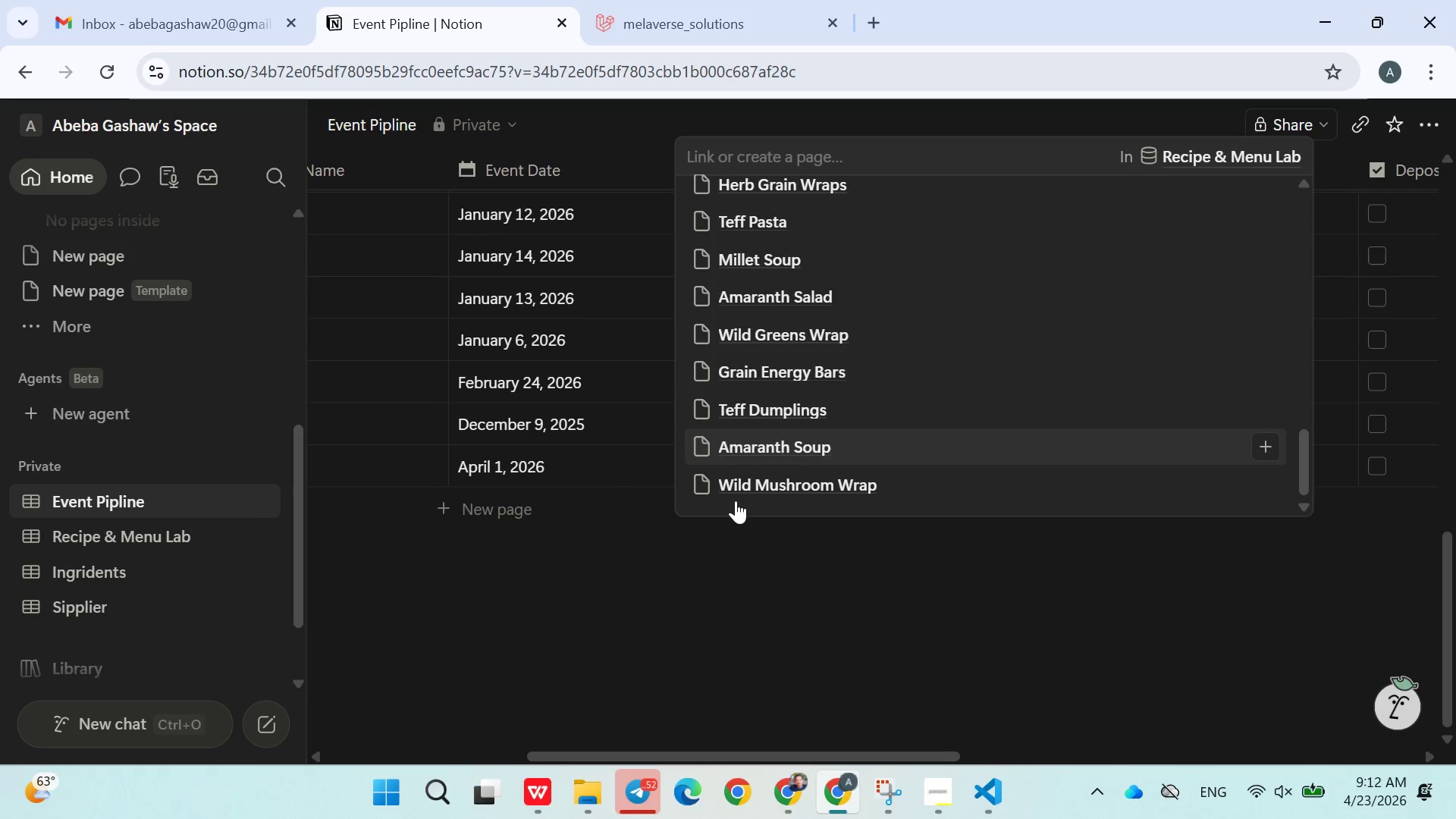 
triple_click([733, 500])
 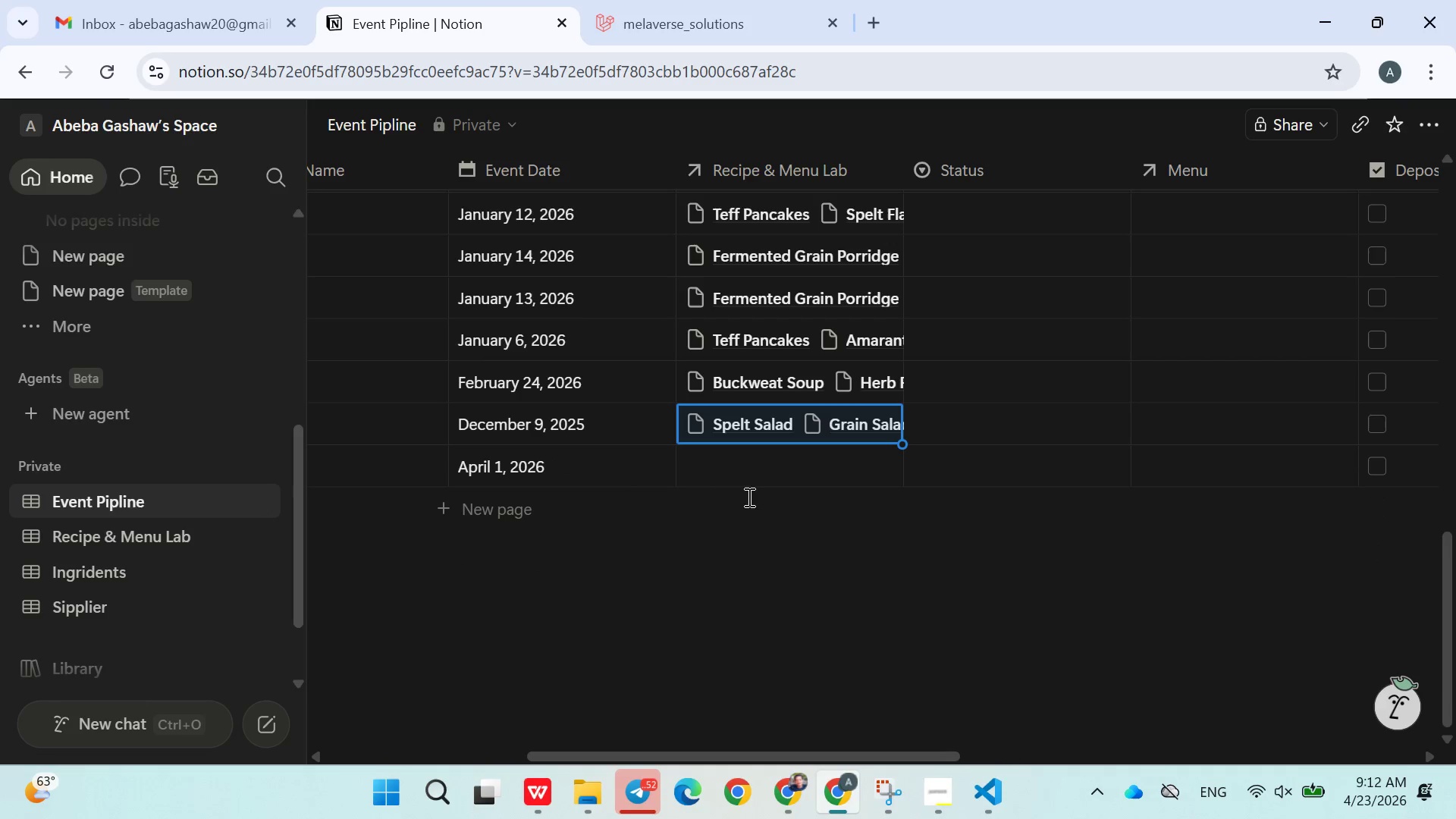 
left_click([753, 471])
 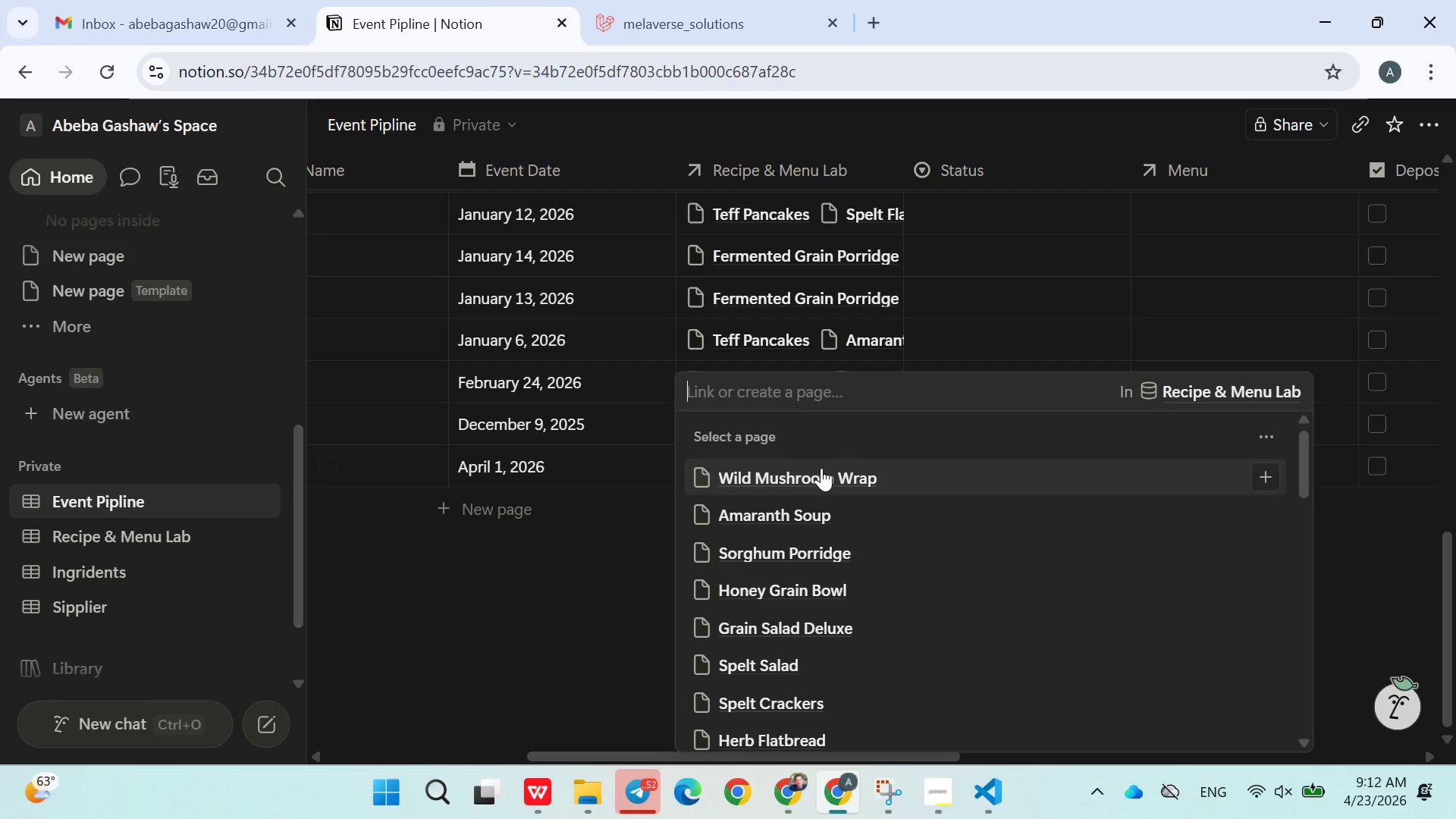 
left_click([833, 620])
 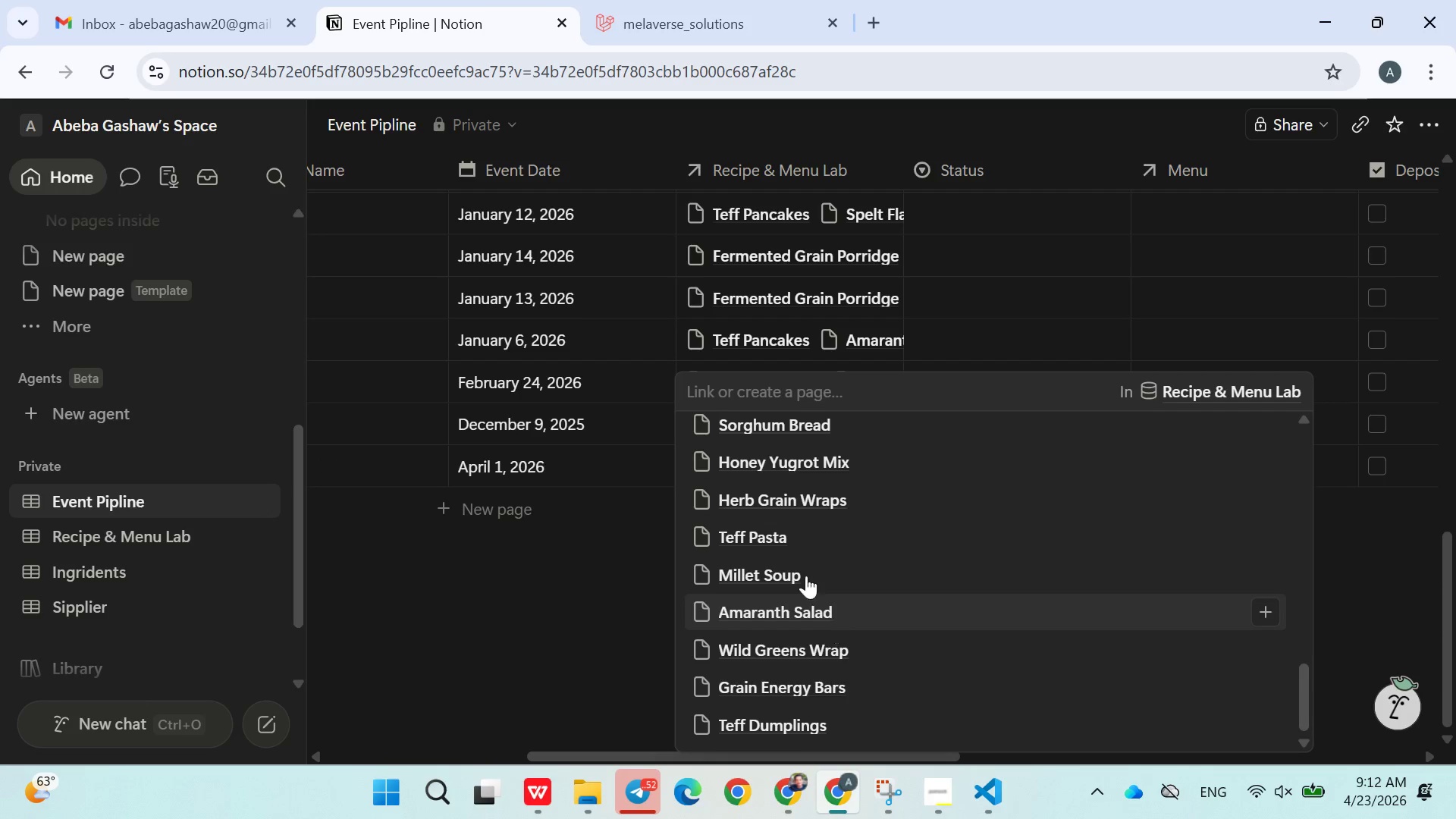 
scroll: coordinate [838, 486], scroll_direction: down, amount: 12.0
 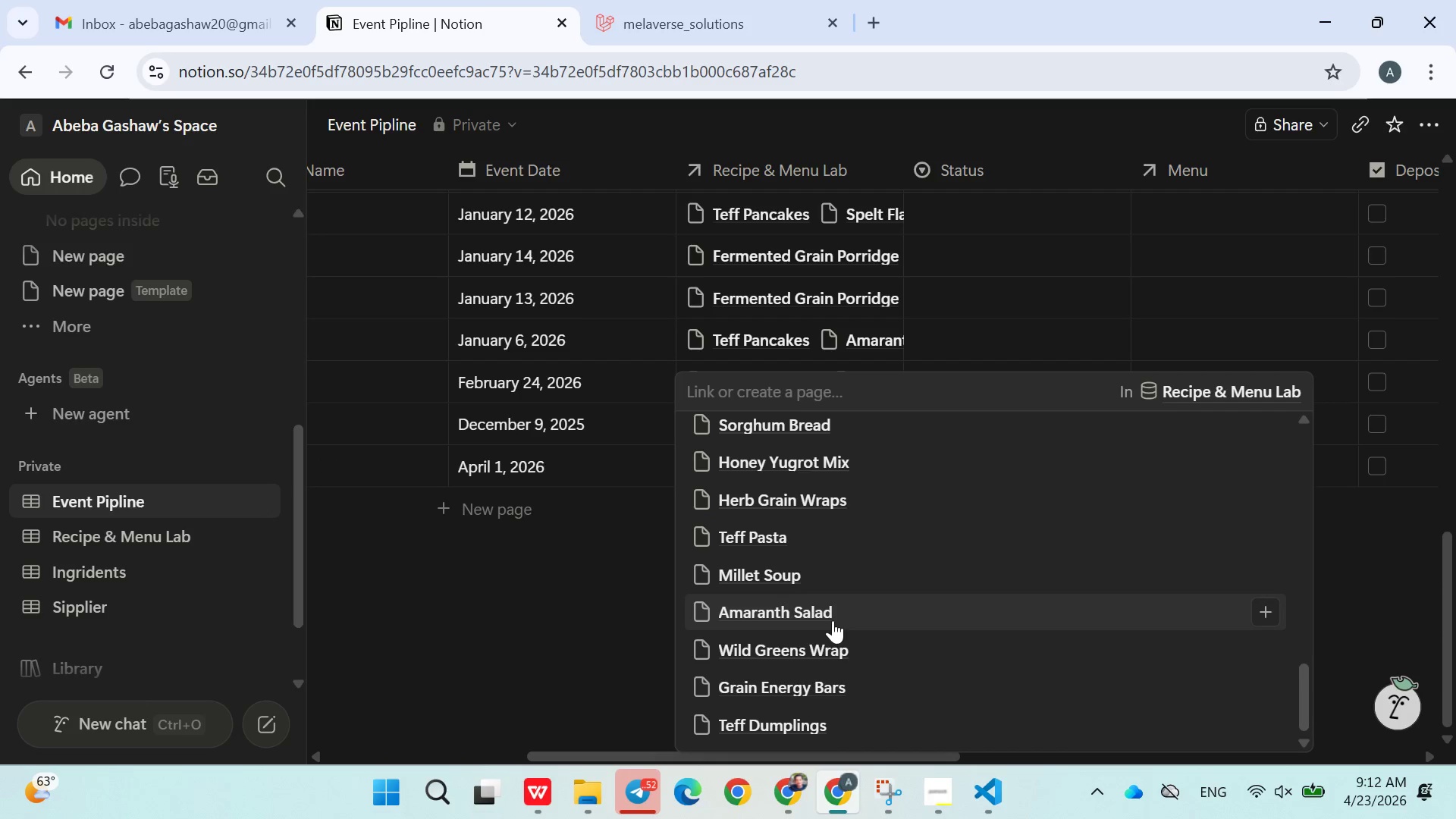 
left_click_drag(start_coordinate=[794, 522], to_coordinate=[794, 518])
 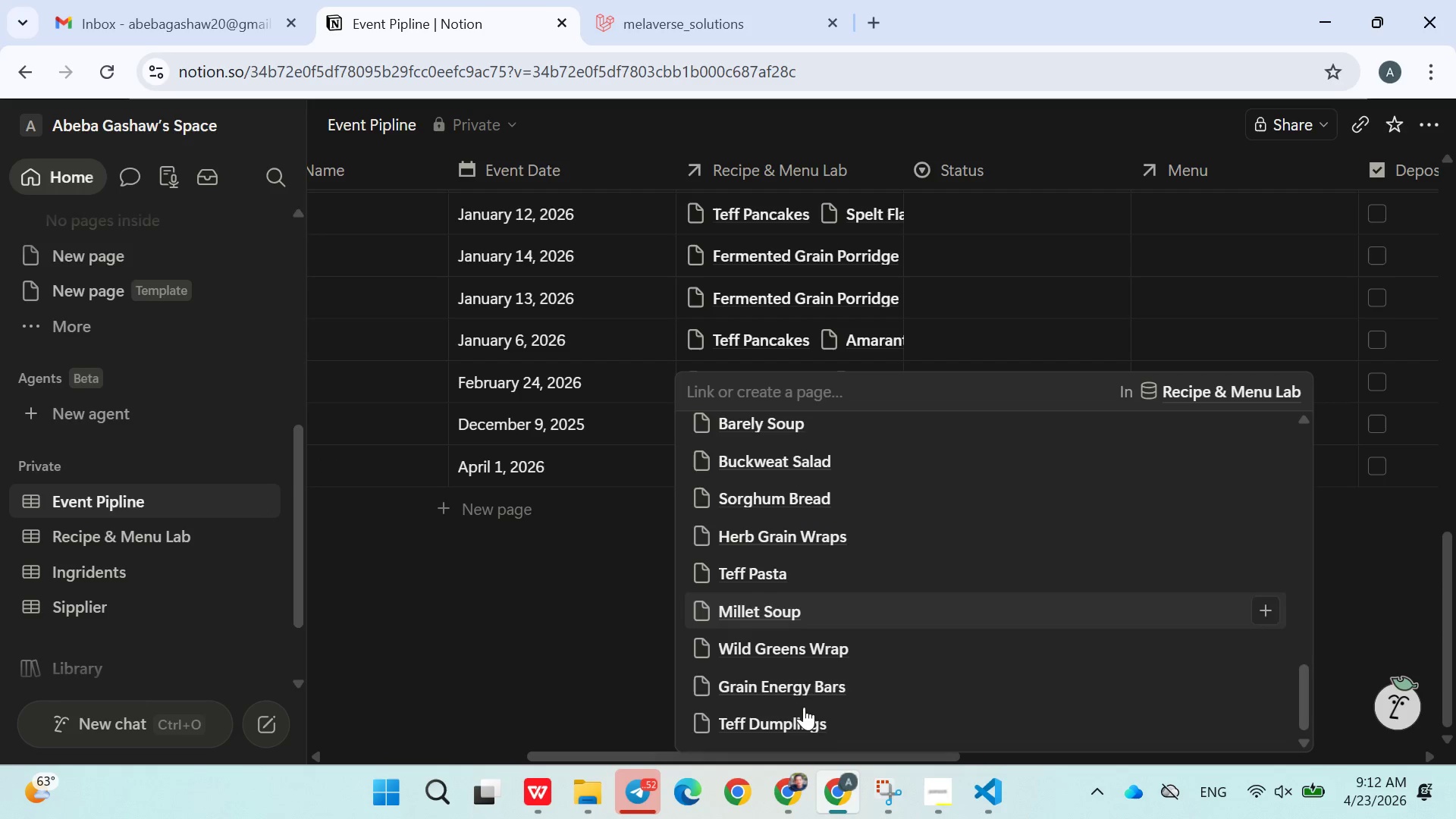 
left_click([803, 639])
 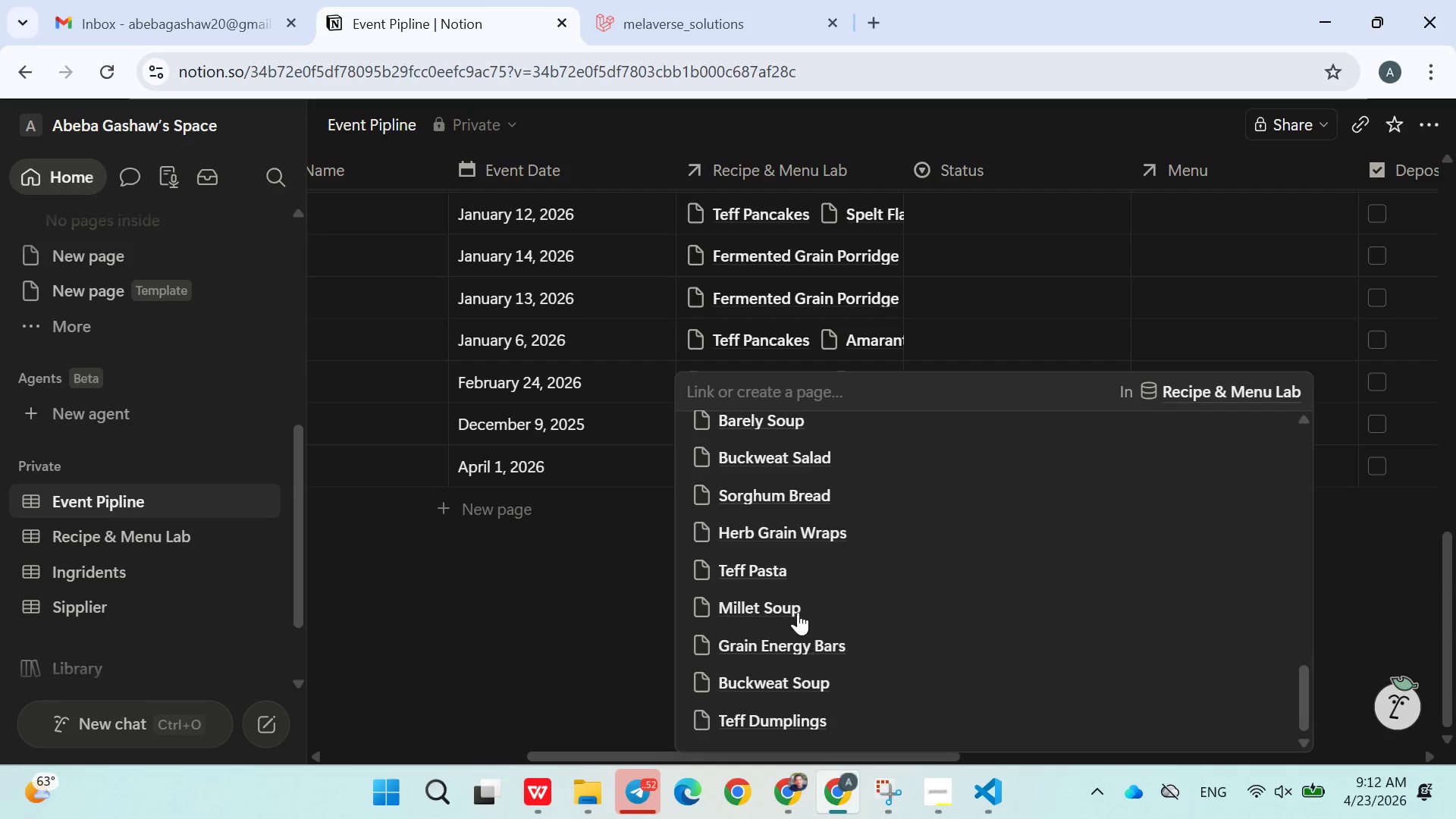 
scroll: coordinate [795, 711], scroll_direction: down, amount: 6.0
 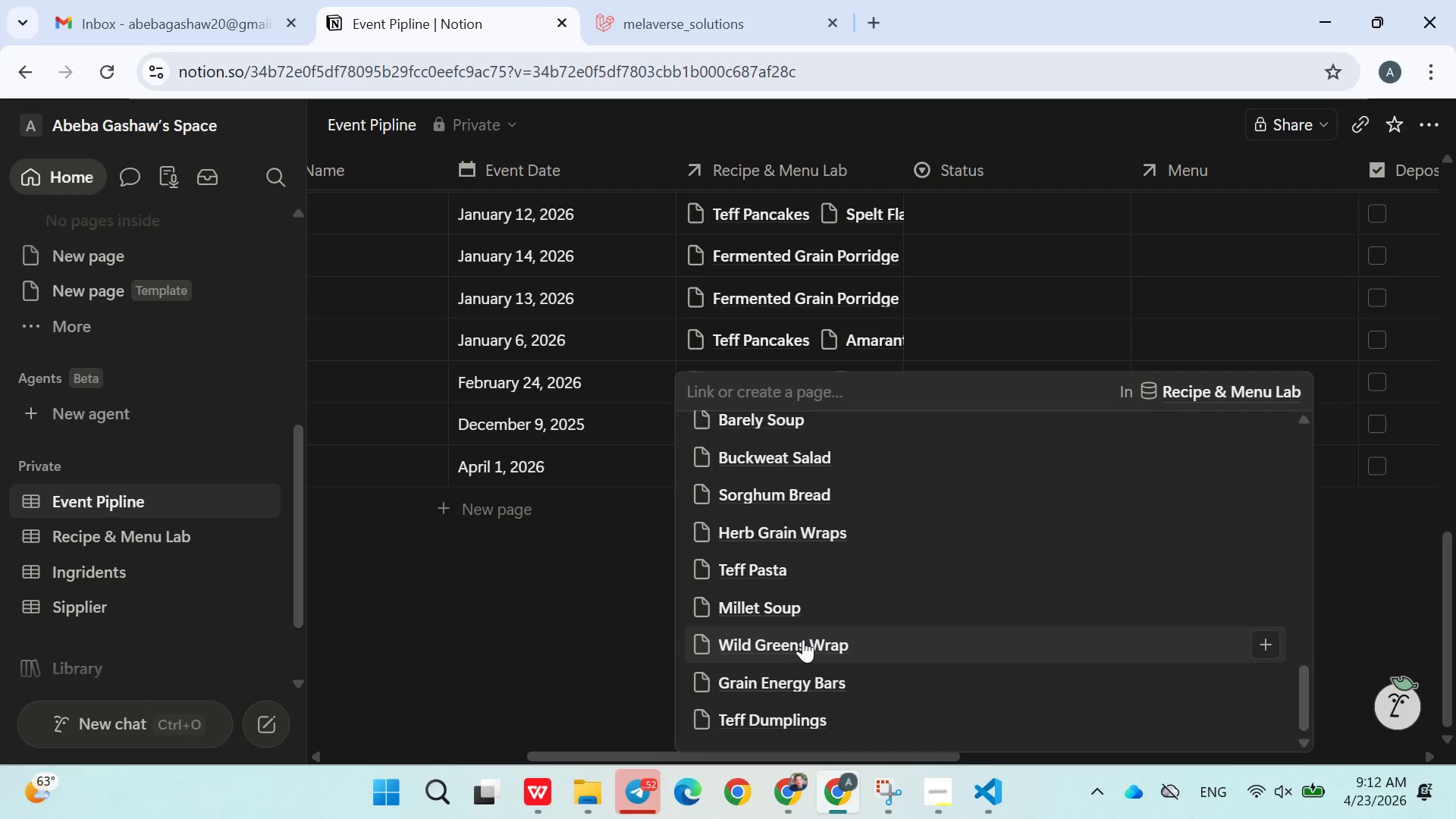 
triple_click([761, 507])
 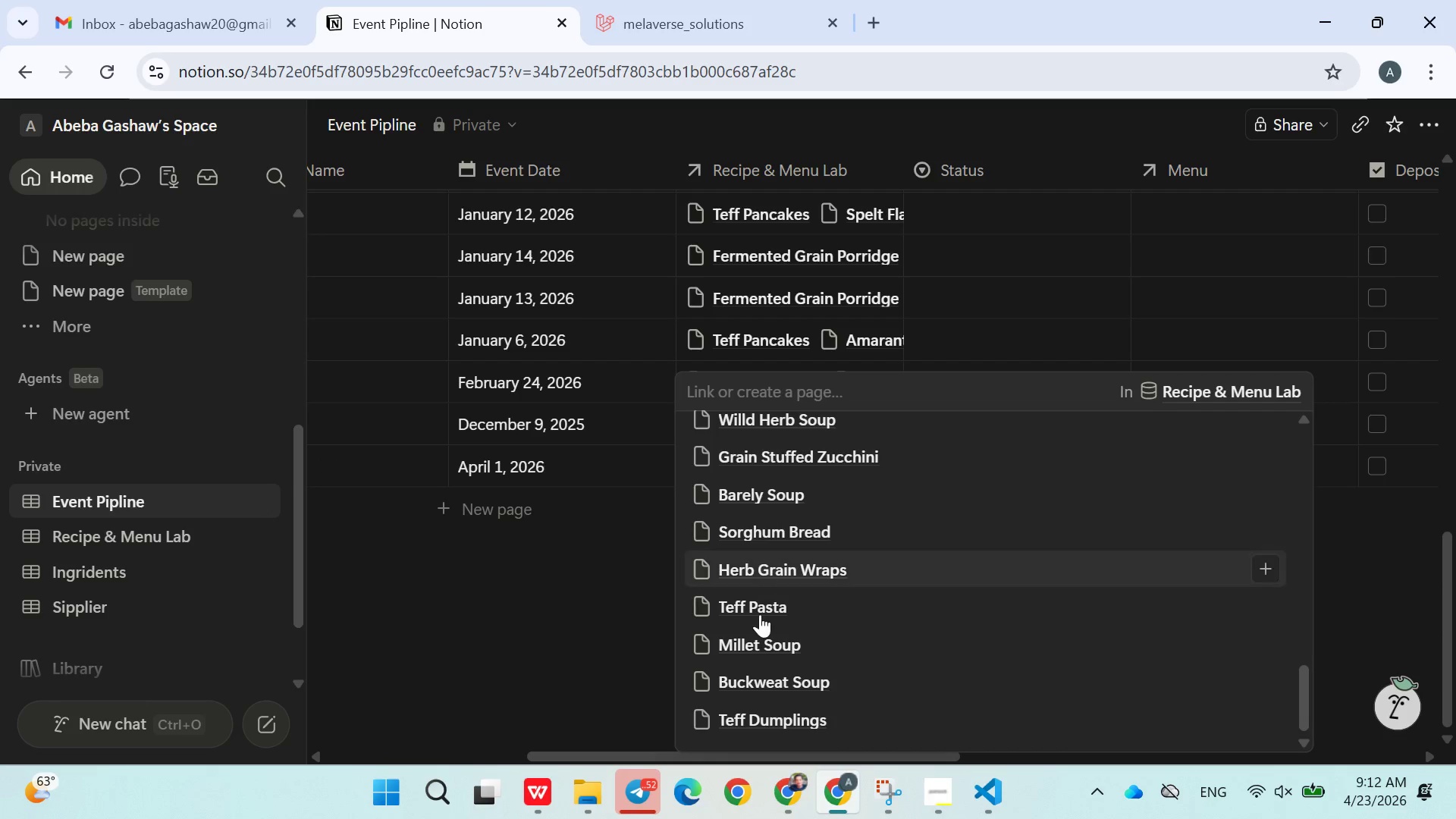 
triple_click([760, 614])
 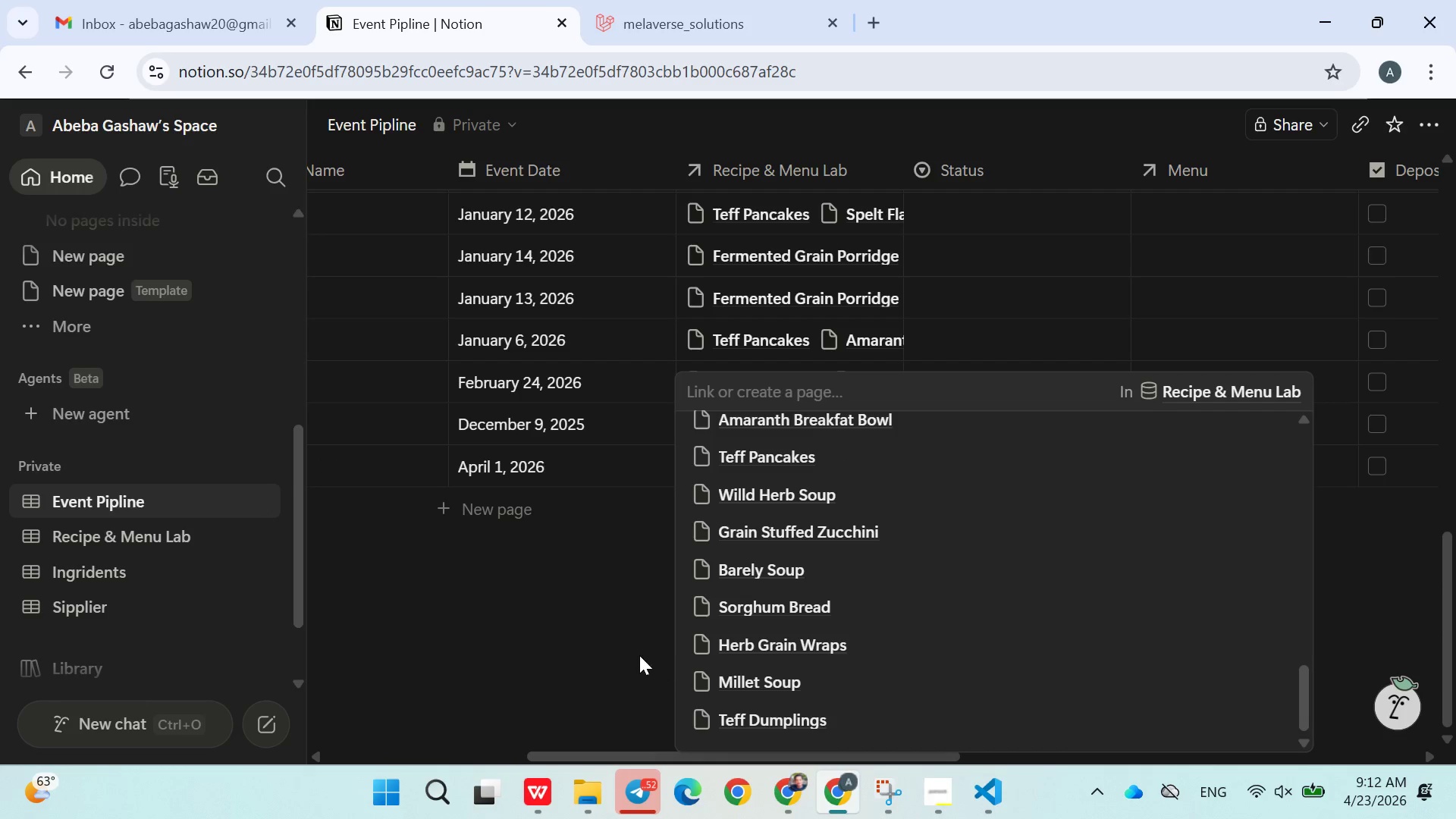 
left_click([555, 628])
 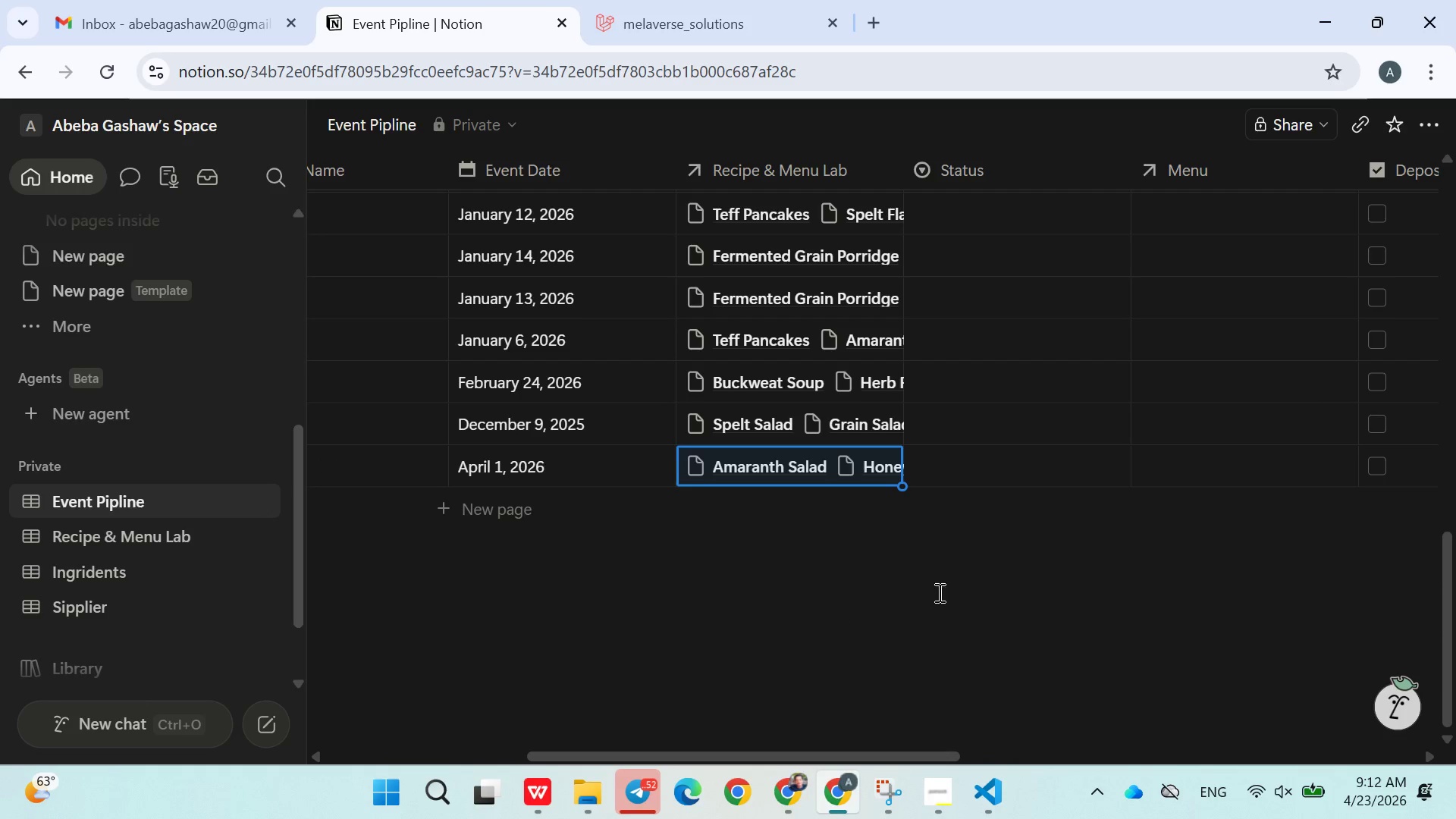 
scroll: coordinate [951, 595], scroll_direction: up, amount: 12.0
 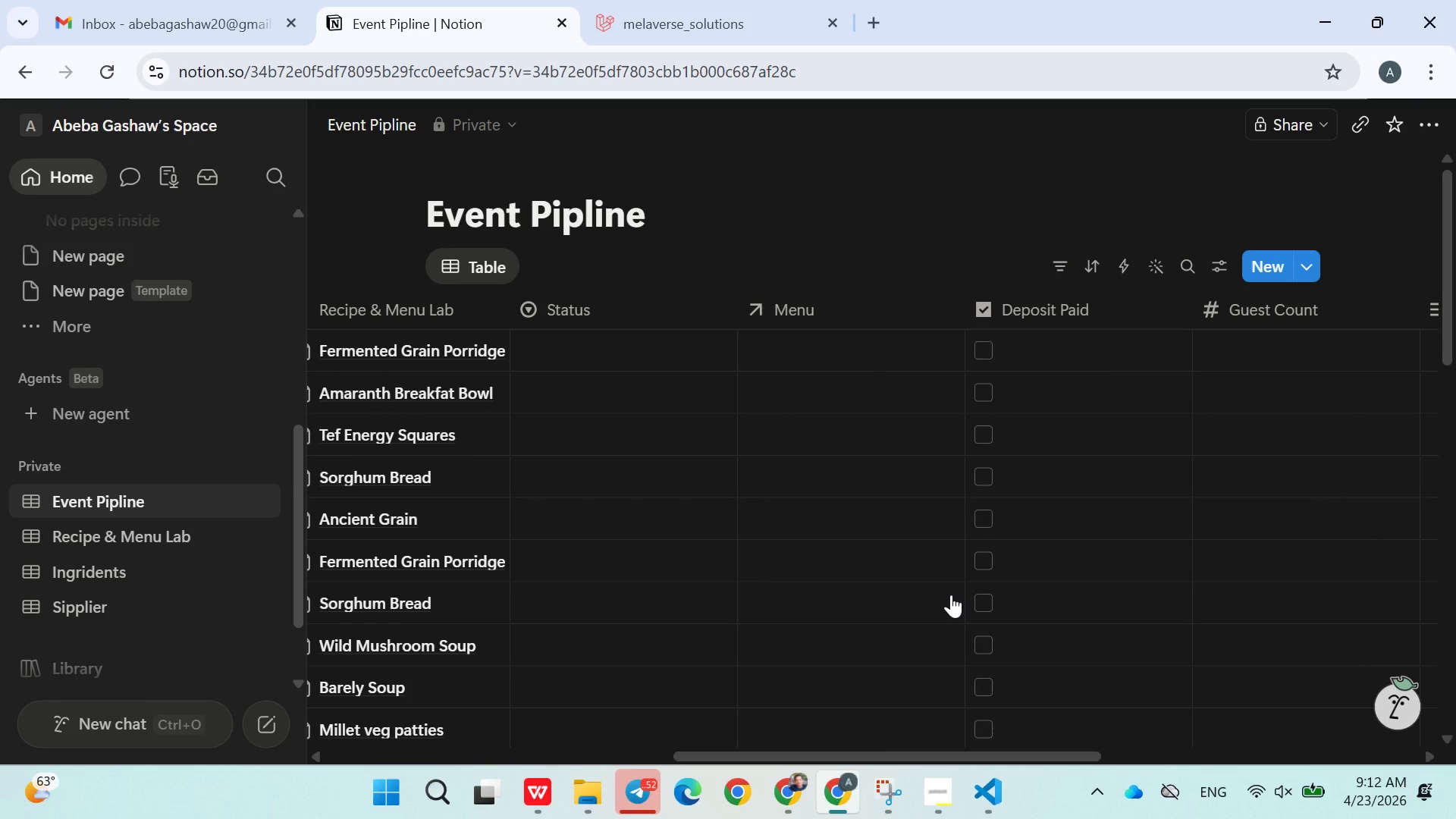 
wait(11.37)
 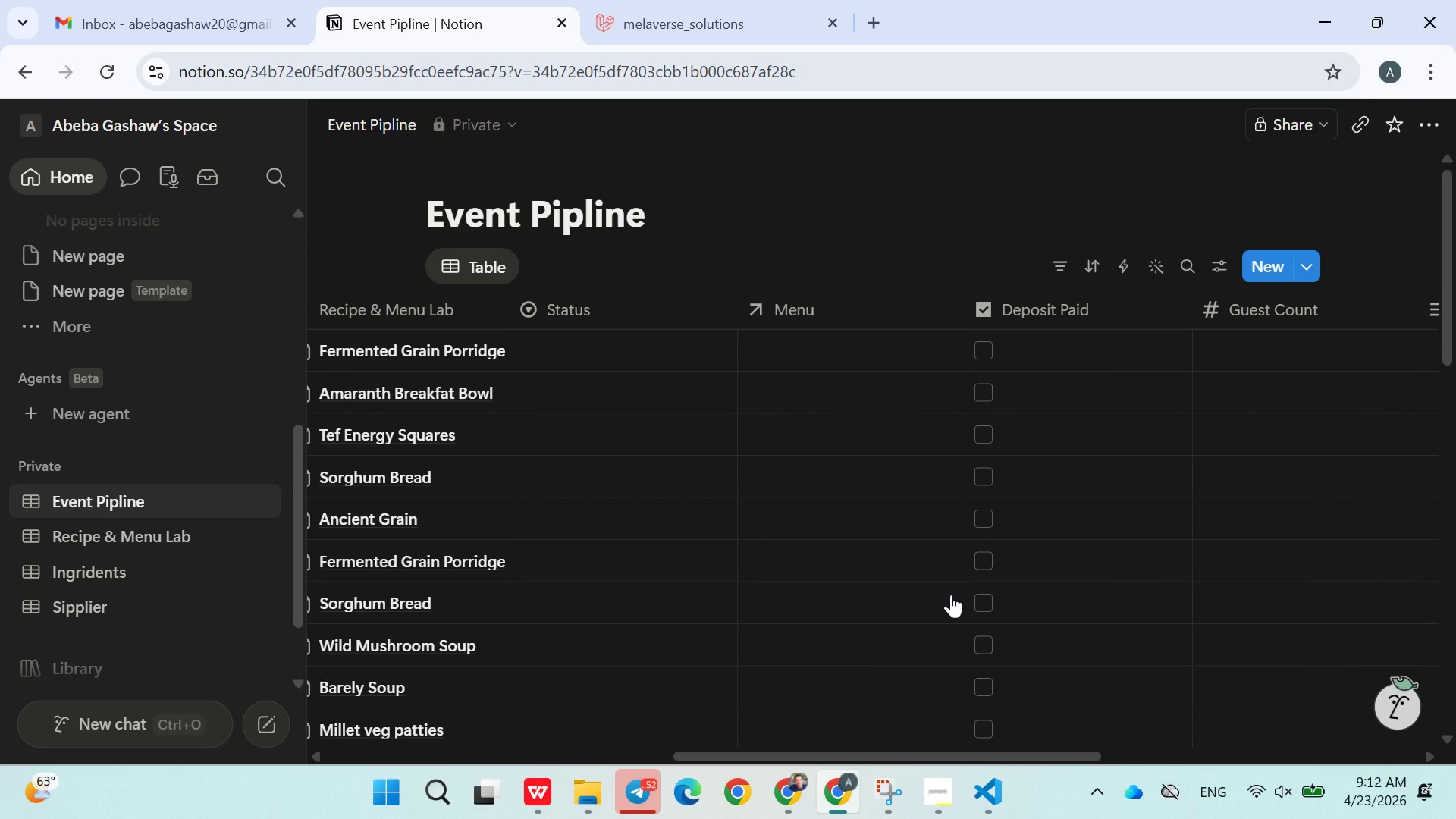 
left_click([668, 354])
 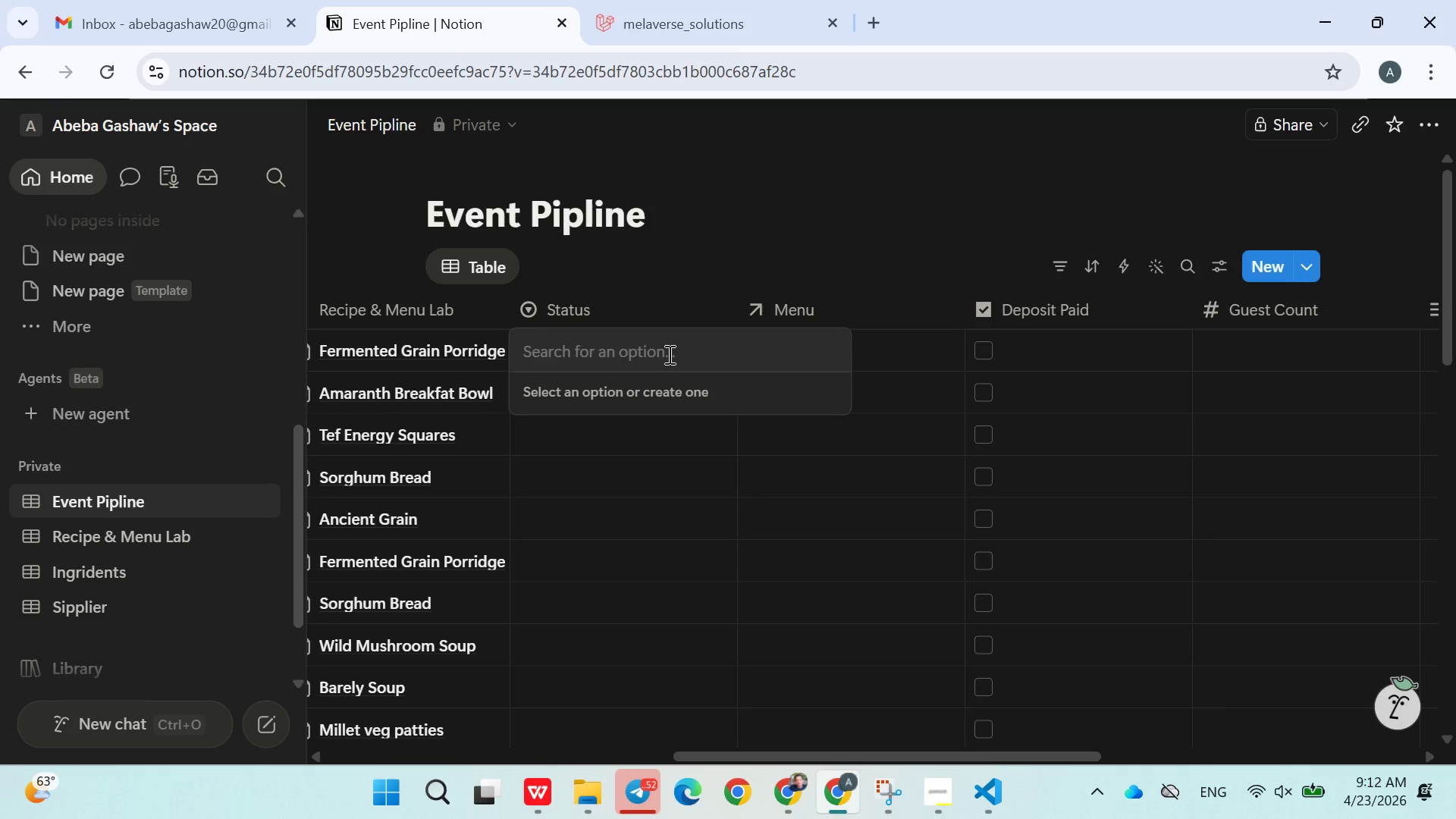 
type(Menu Design)
 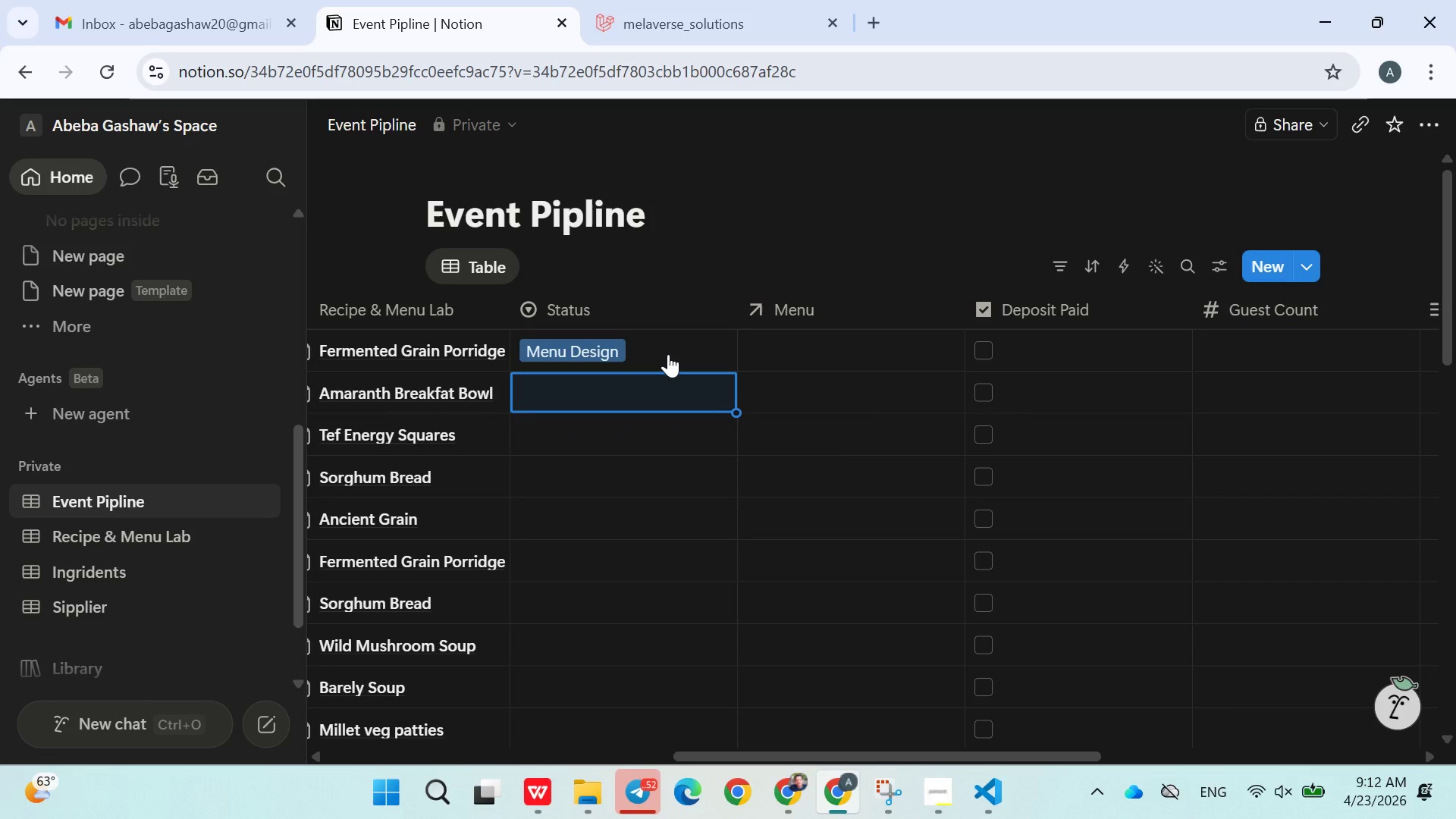 
 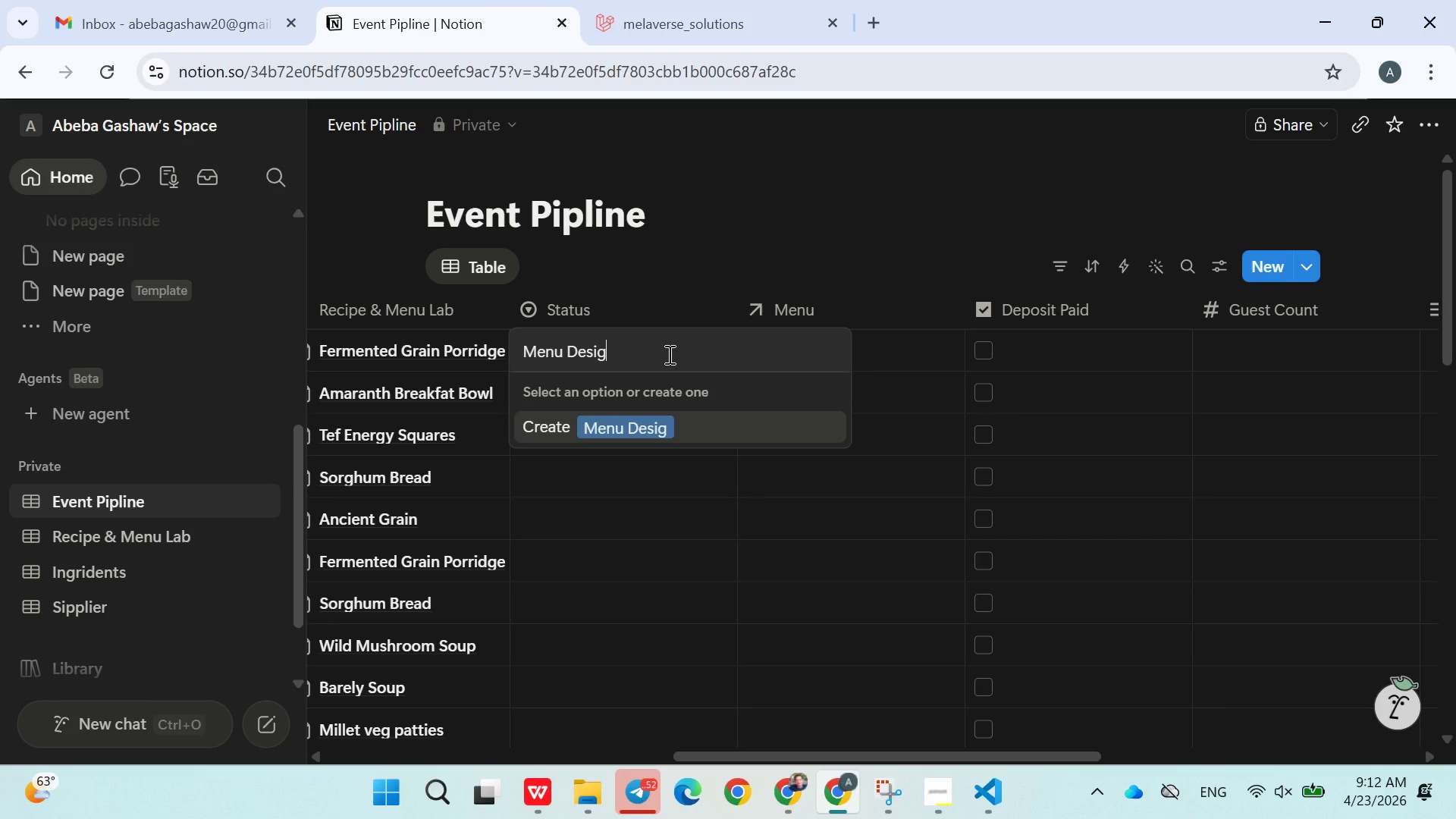 
key(Enter)
 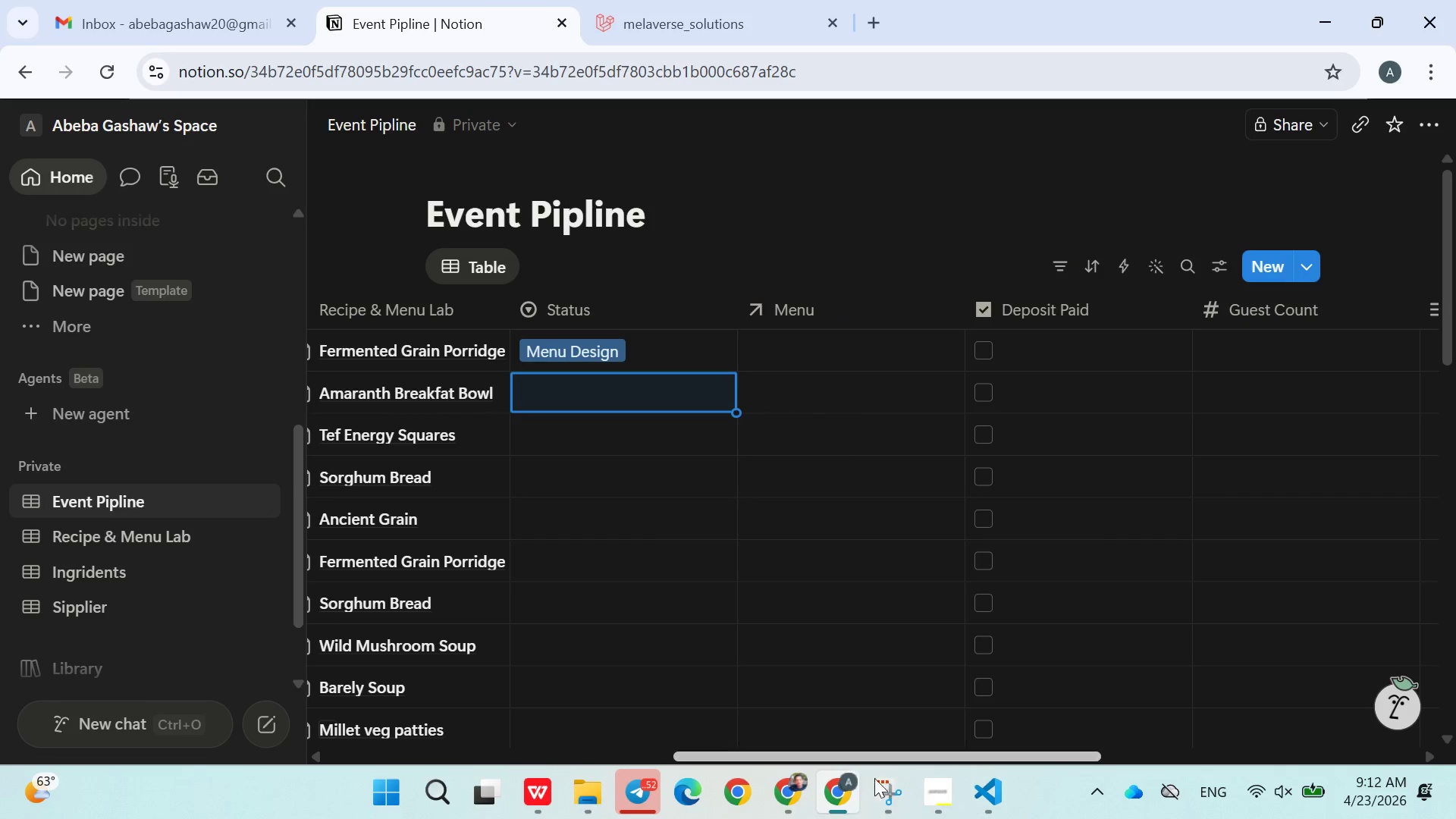 
left_click([959, 771])